 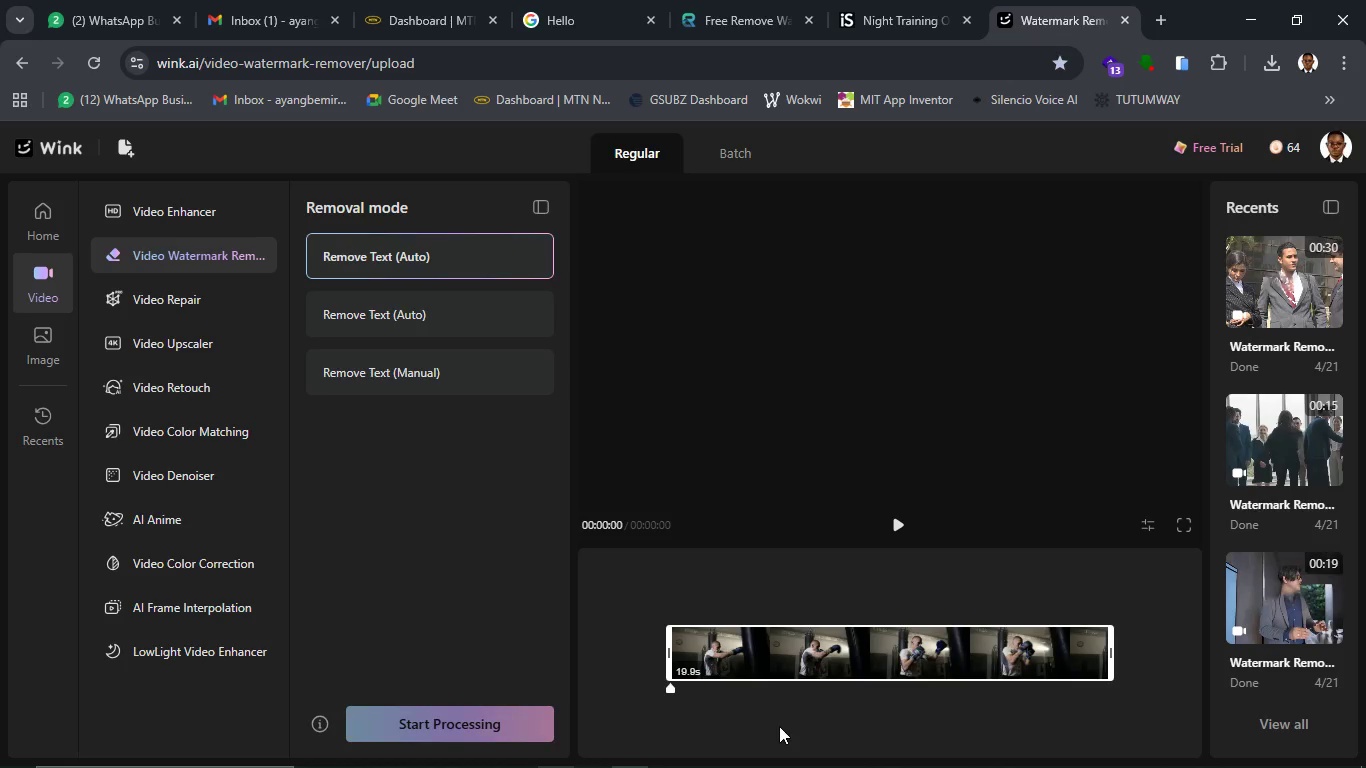 
left_click([899, 520])
 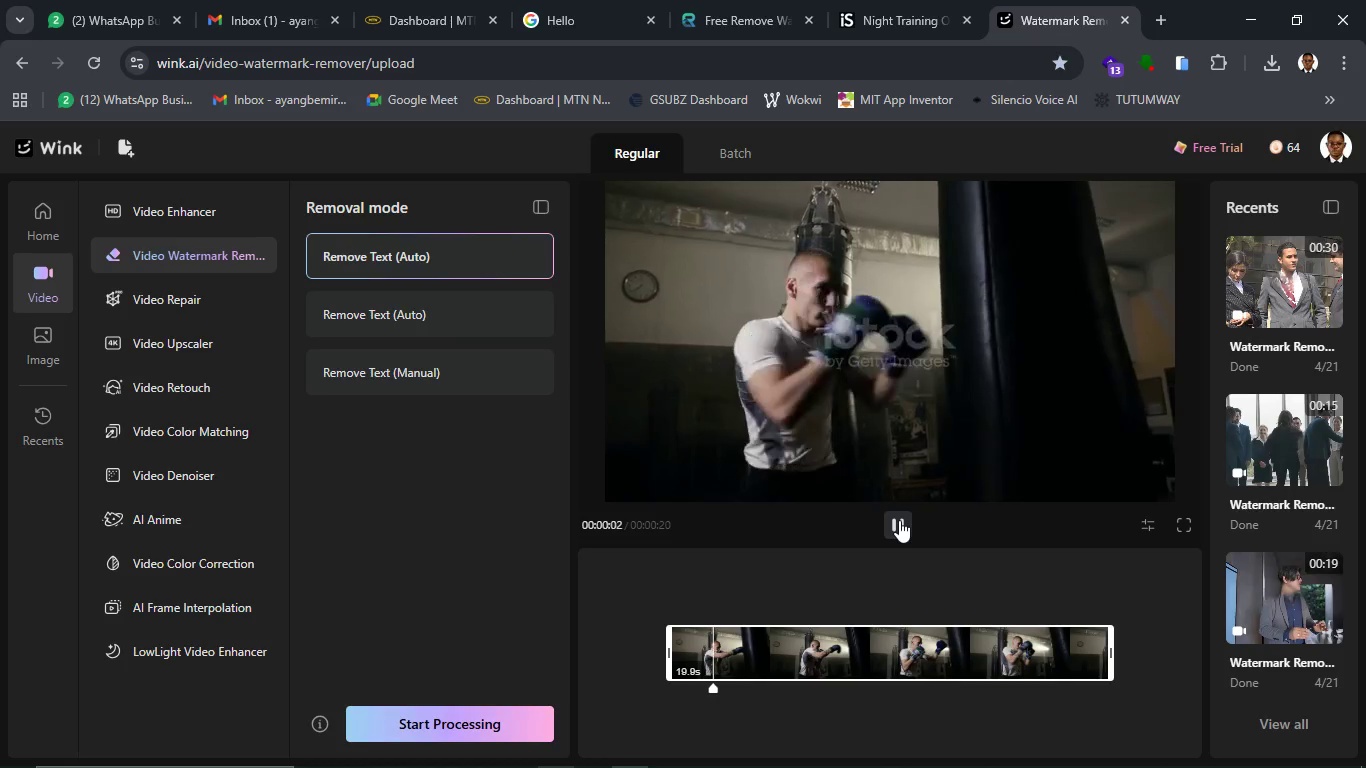 
left_click([899, 520])
 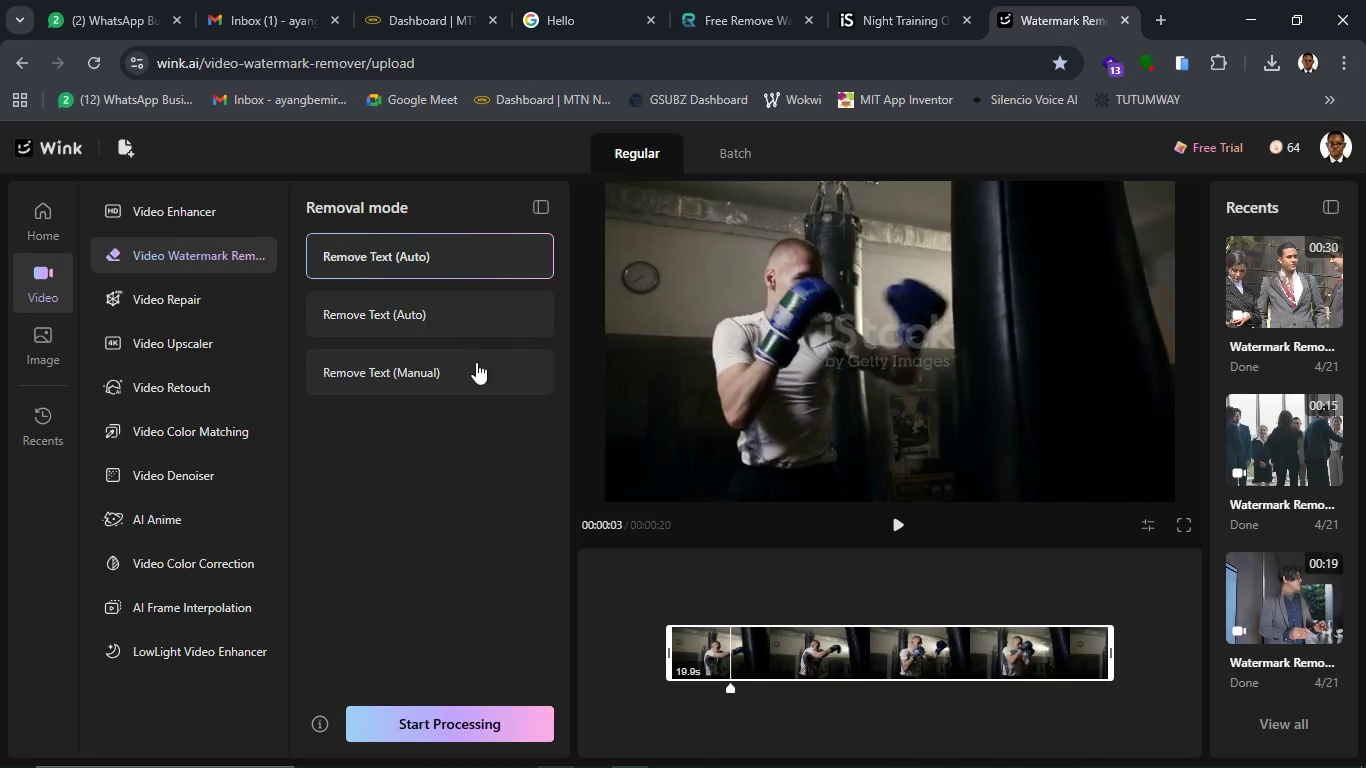 
left_click([505, 707])
 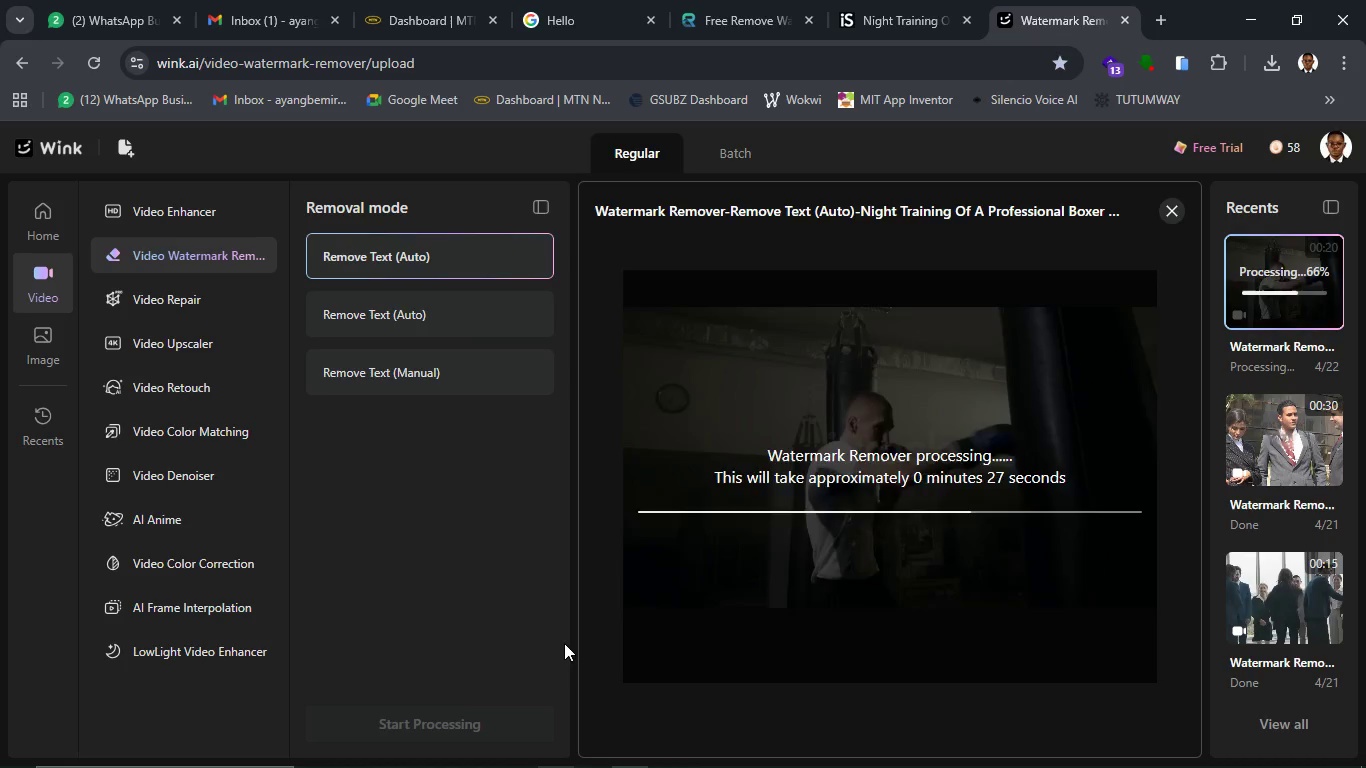 
wait(63.92)
 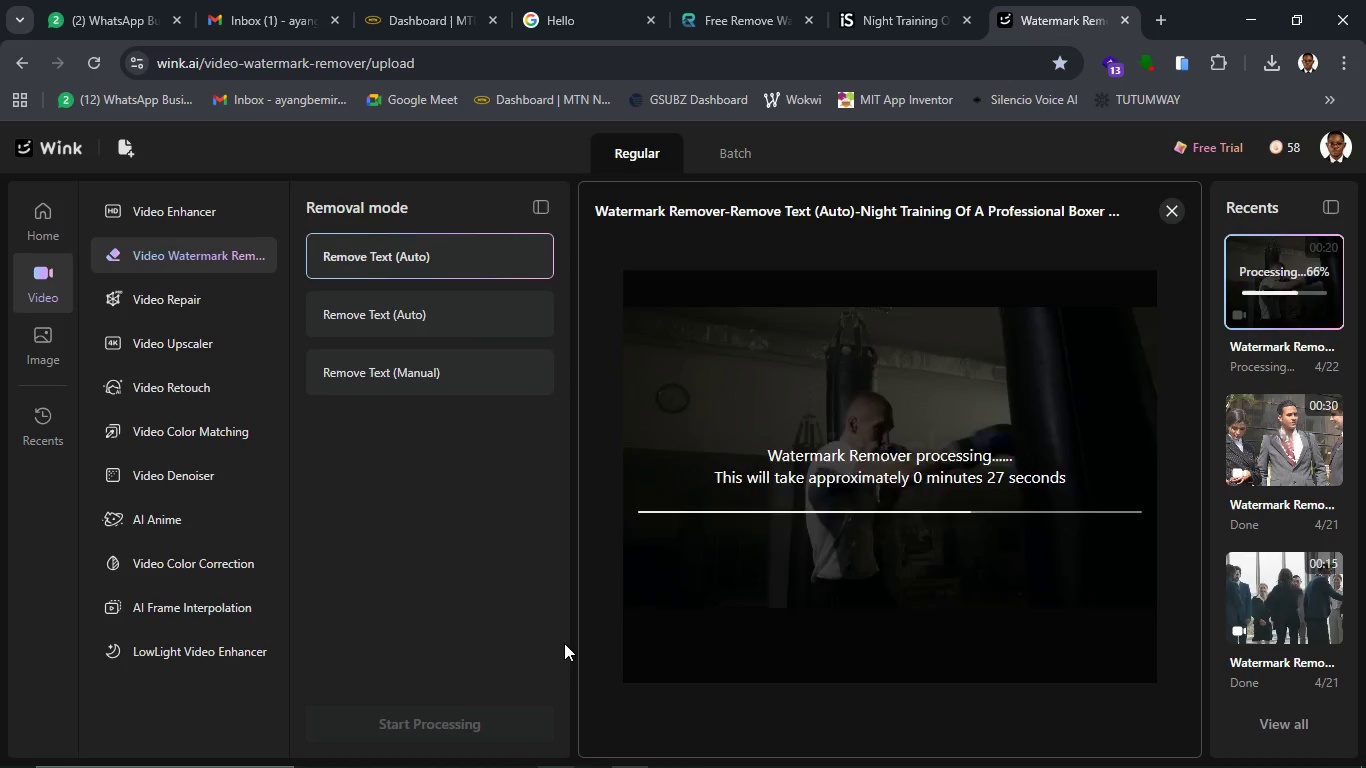 
left_click([641, 664])
 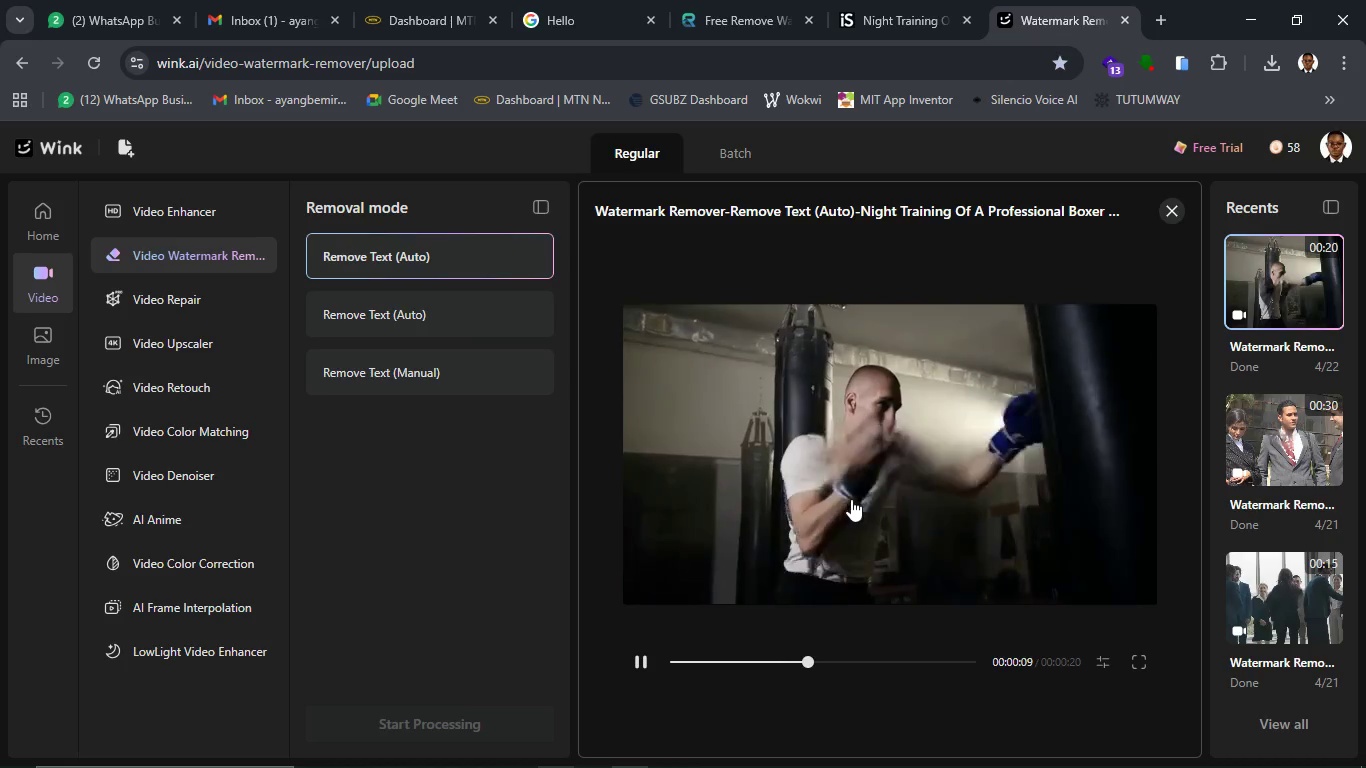 
wait(14.09)
 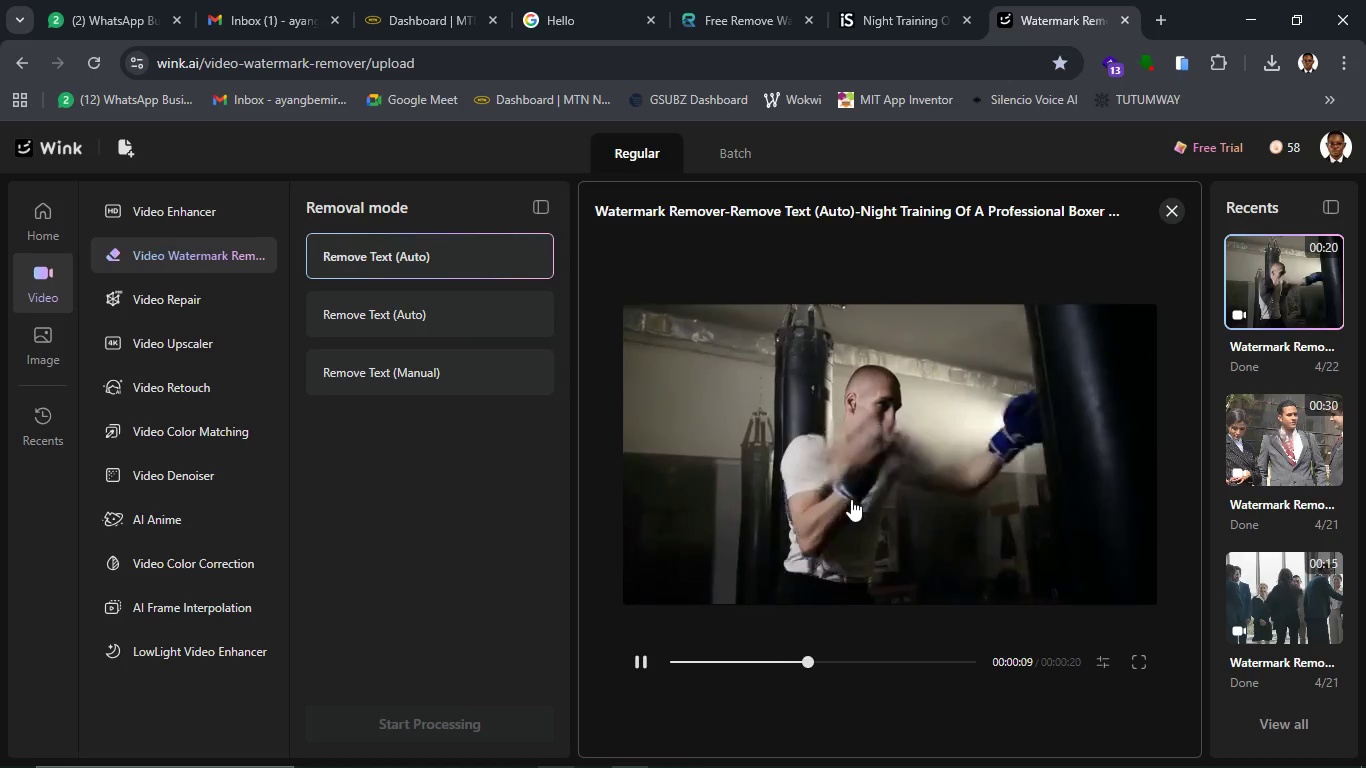 
left_click([1333, 87])
 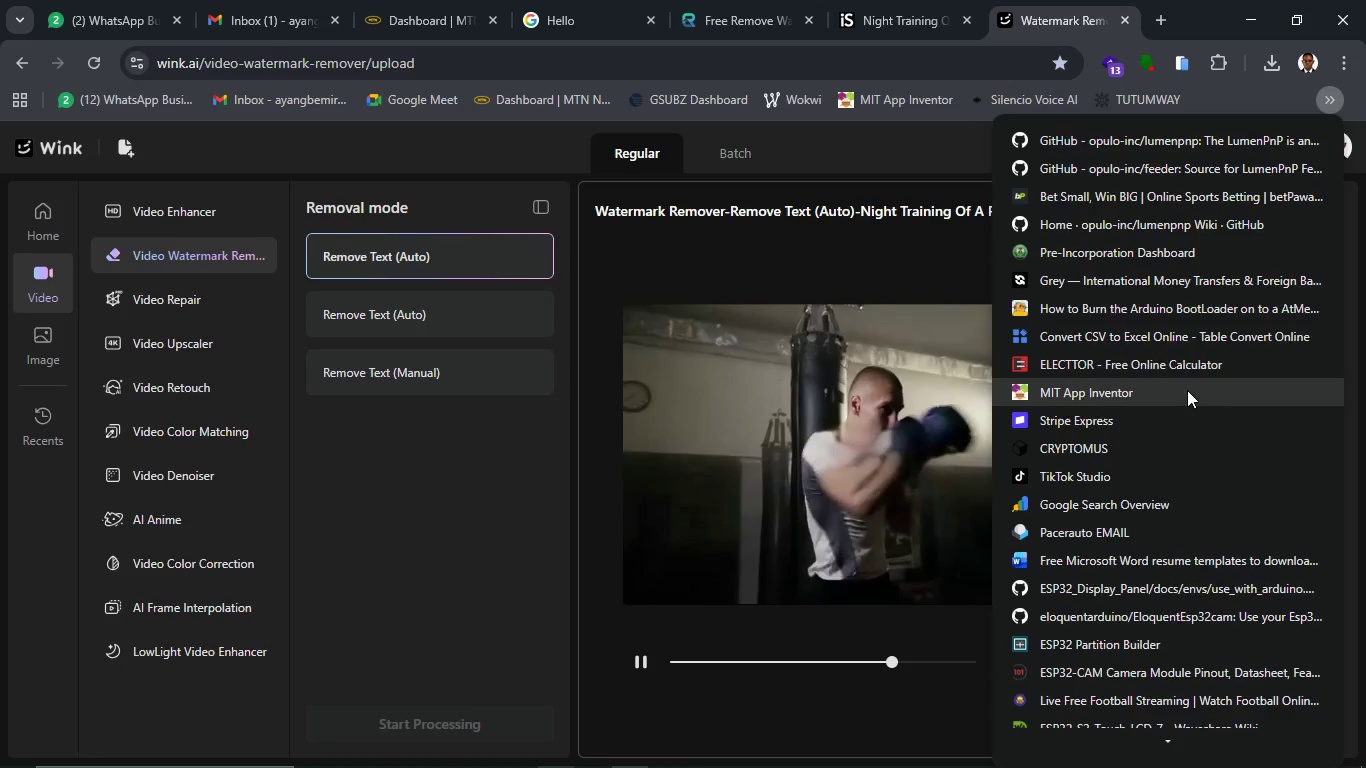 
scroll: coordinate [1179, 532], scroll_direction: down, amount: 20.0
 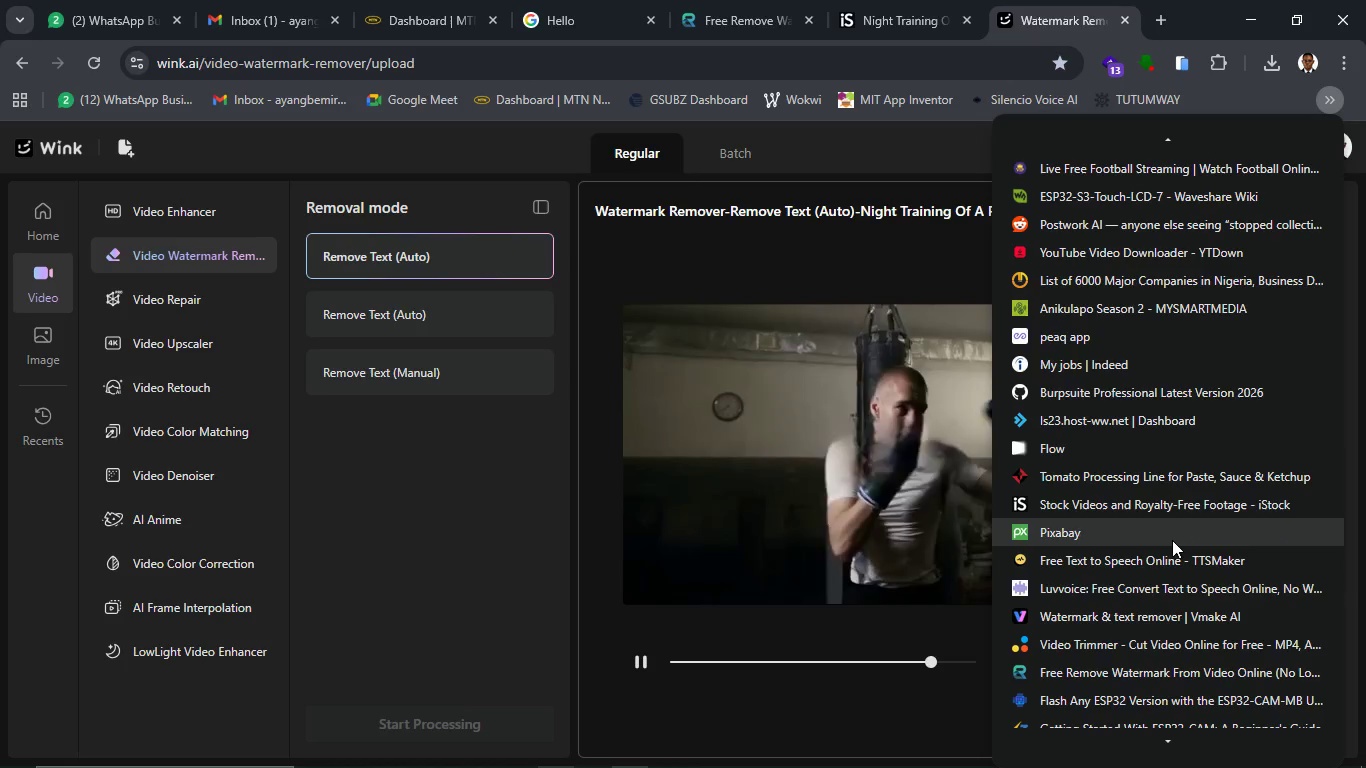 
mouse_move([1140, 623])
 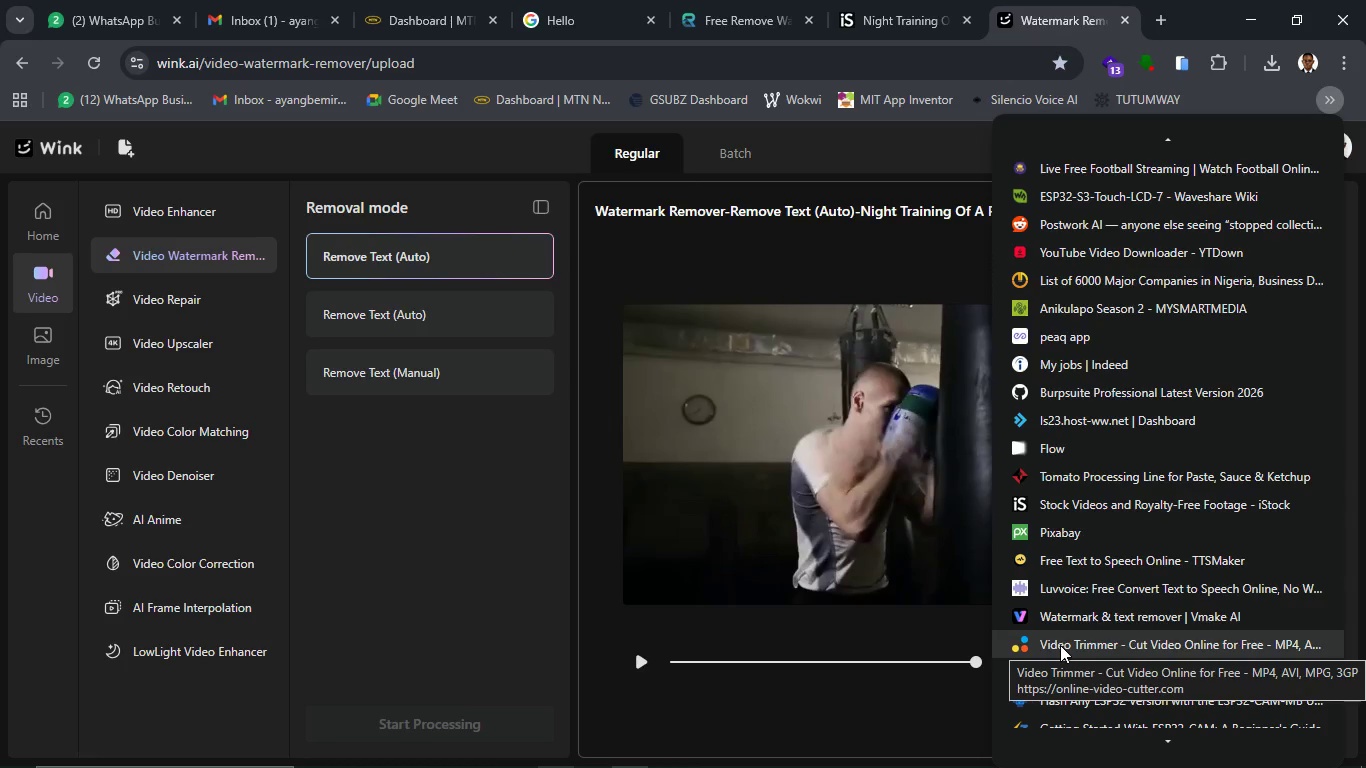 
left_click([1060, 645])
 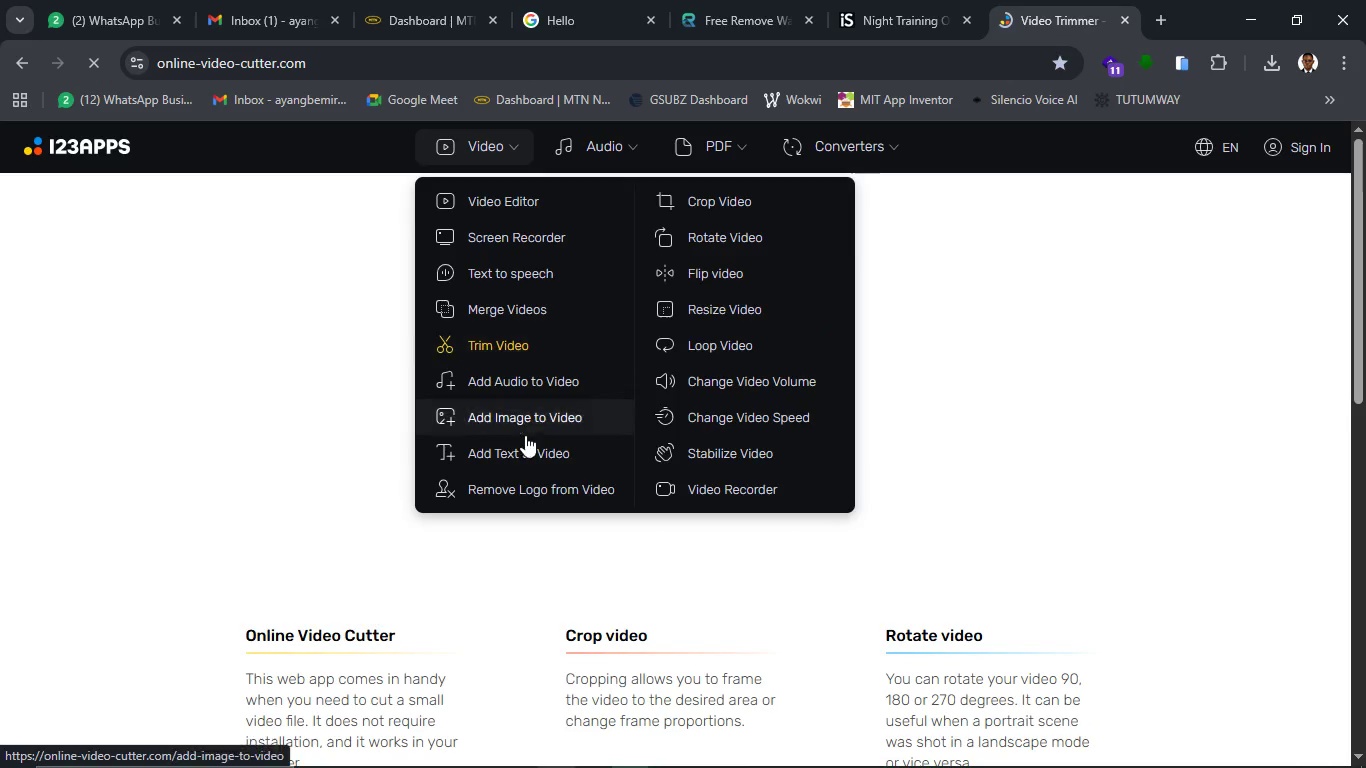 
wait(6.14)
 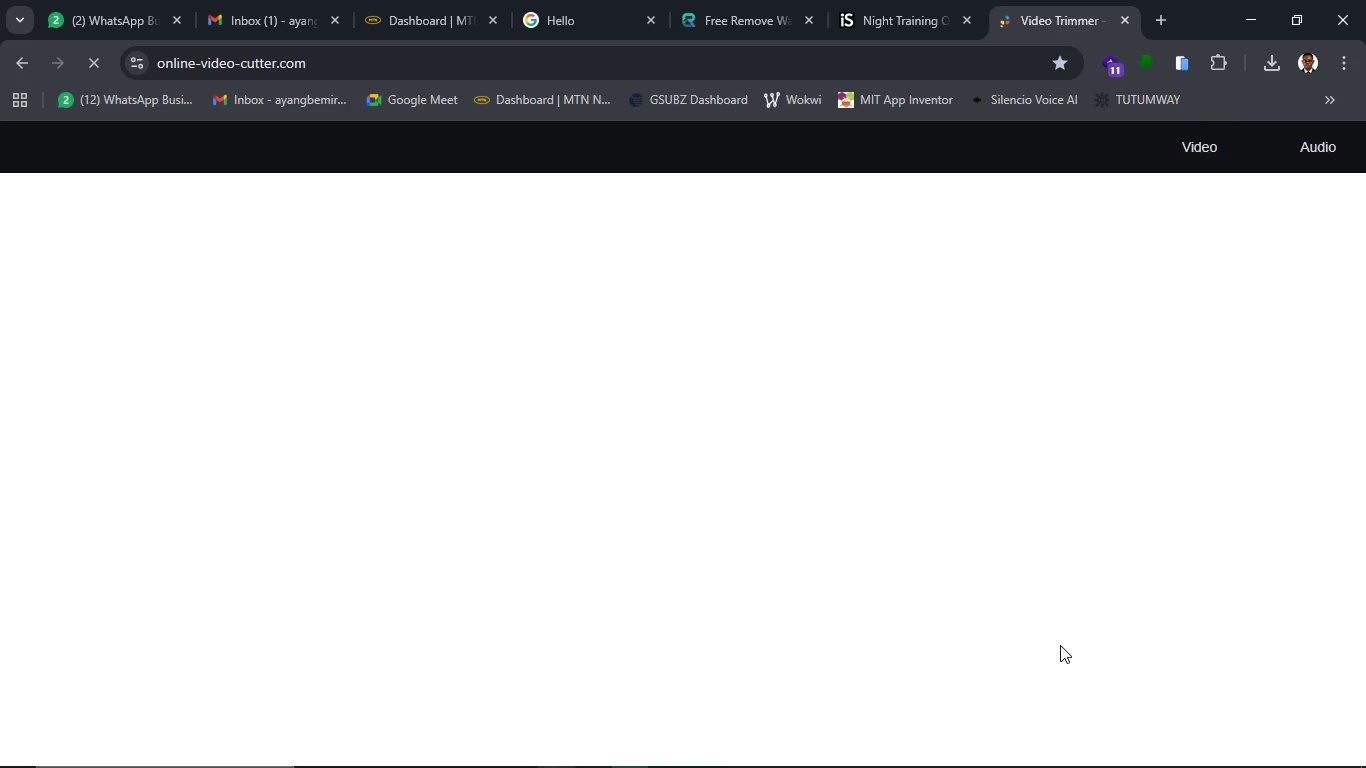 
left_click([528, 478])
 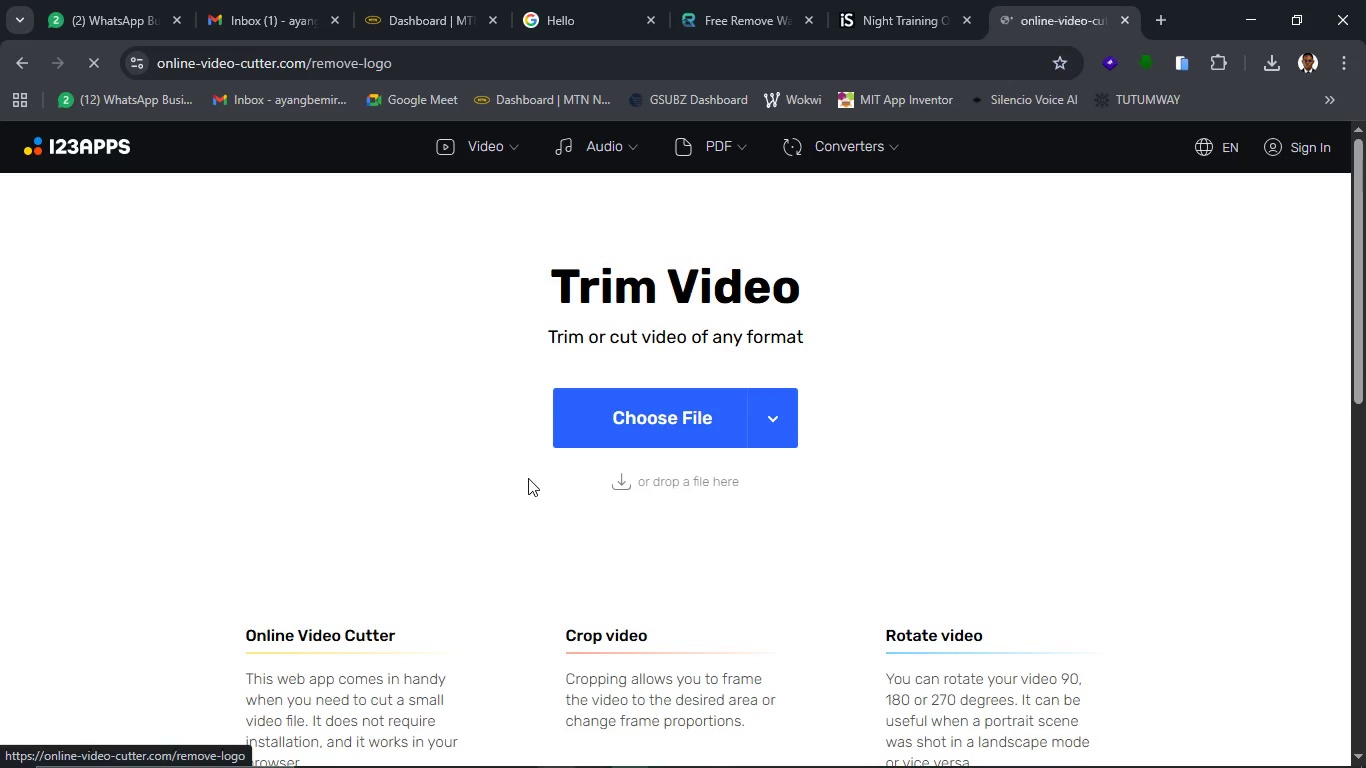 
left_click([556, 21])
 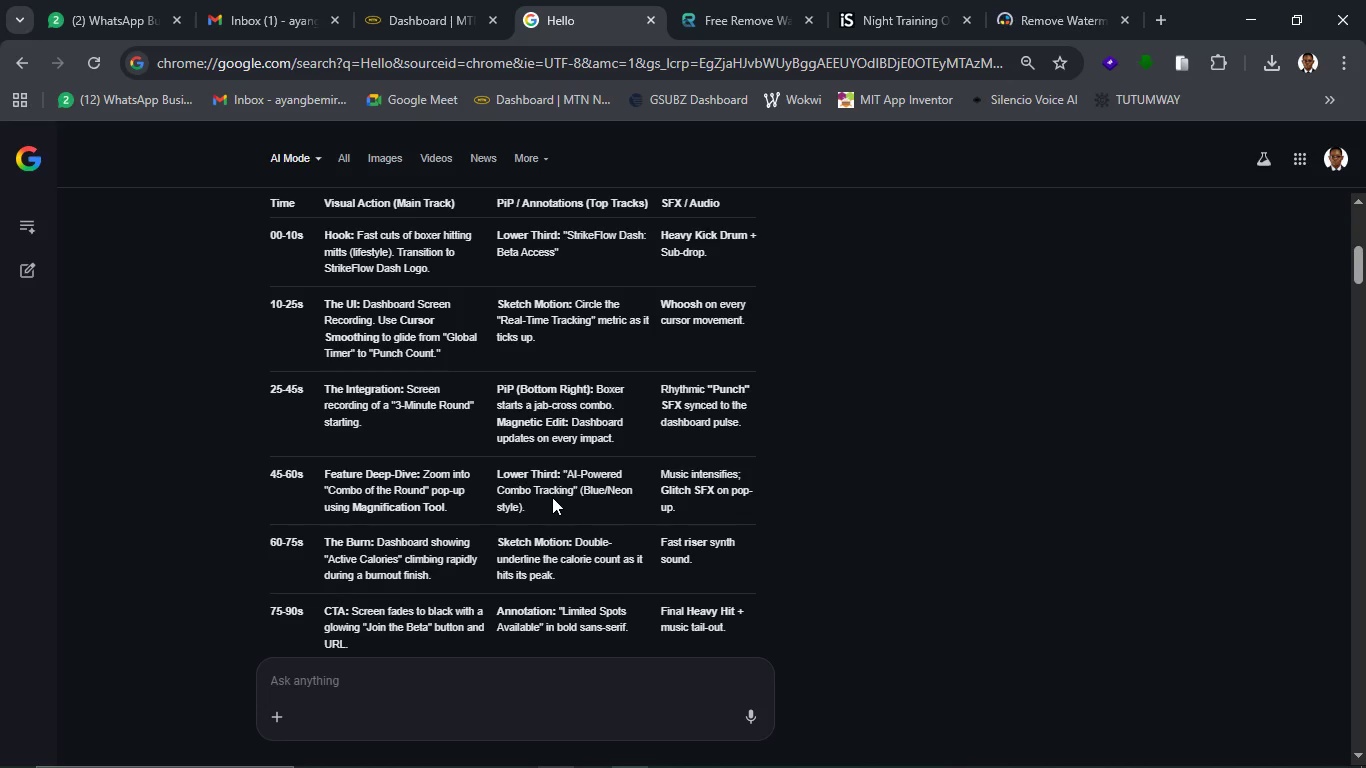 
scroll: coordinate [552, 497], scroll_direction: down, amount: 1.0
 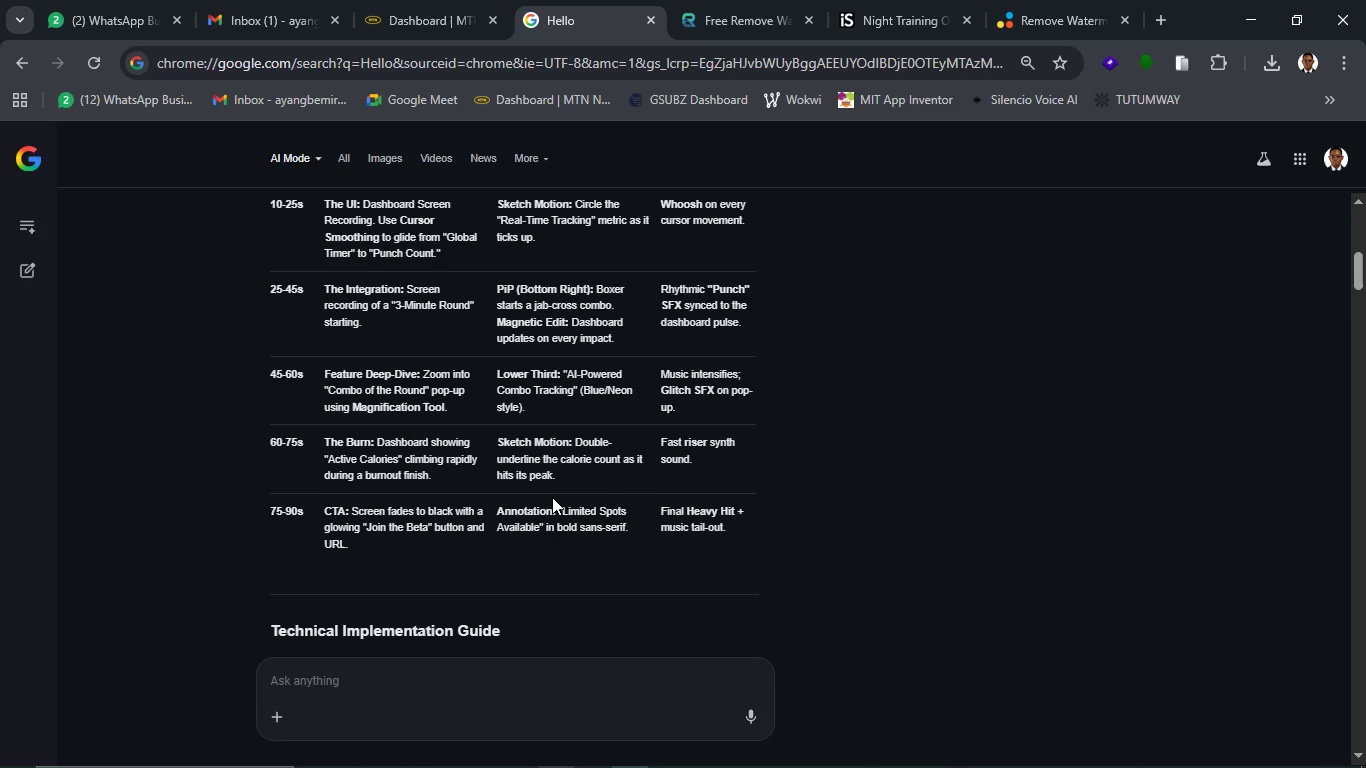 
scroll: coordinate [552, 497], scroll_direction: up, amount: 3.0
 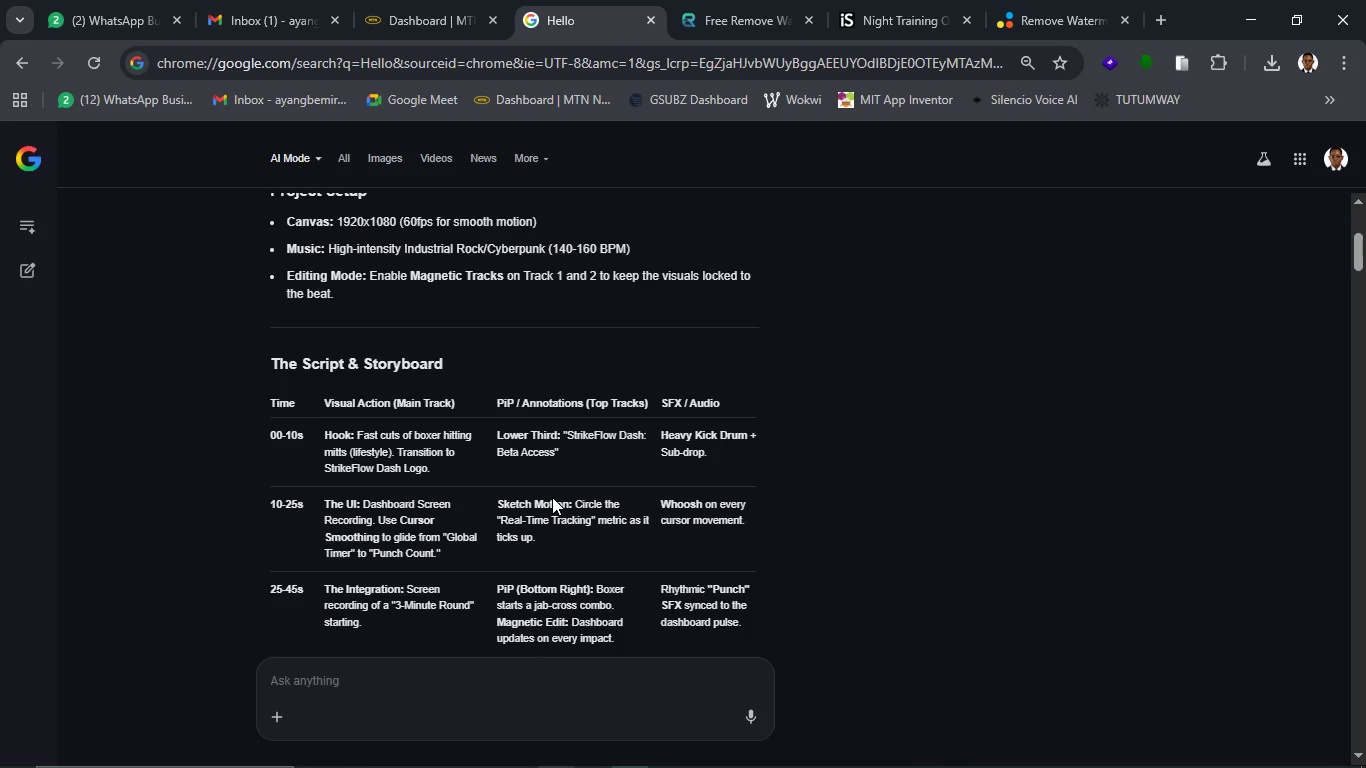 
scroll: coordinate [552, 497], scroll_direction: down, amount: 1.0
 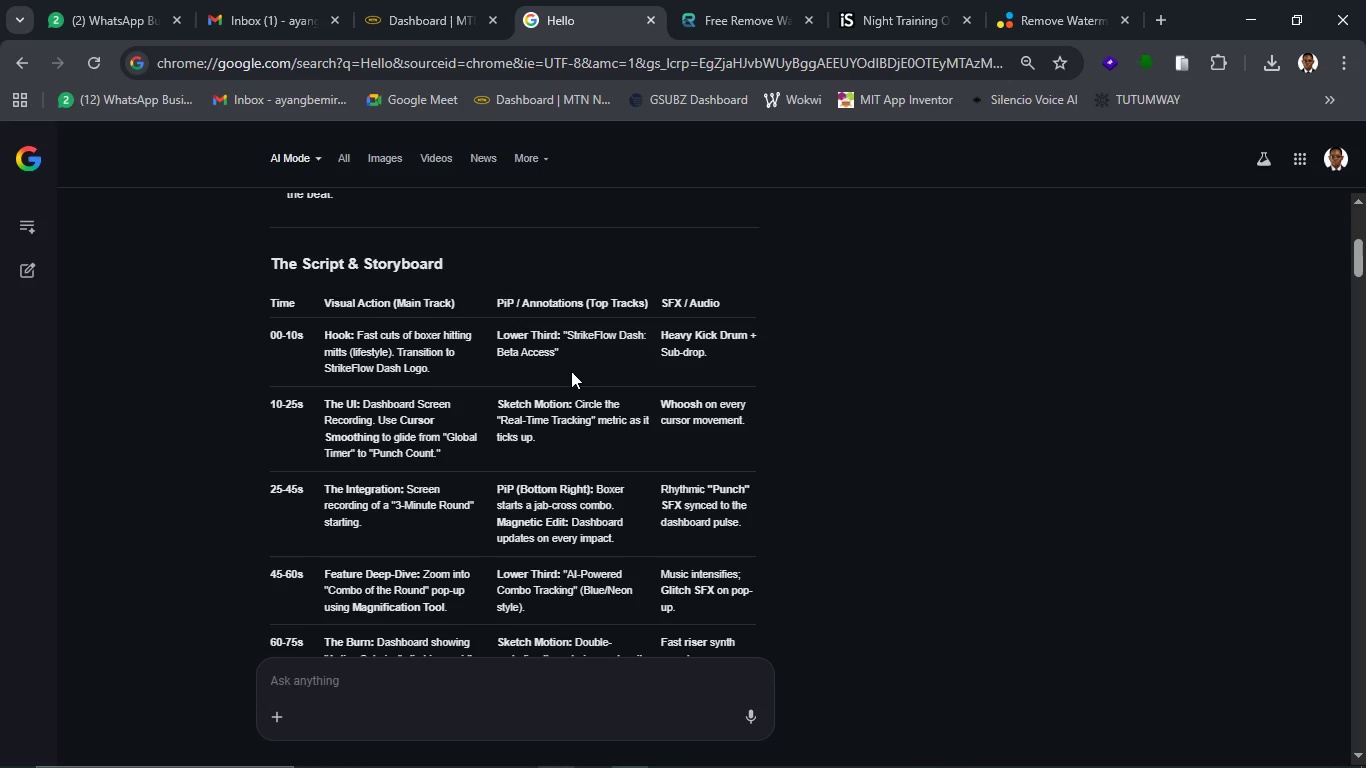 
wait(8.36)
 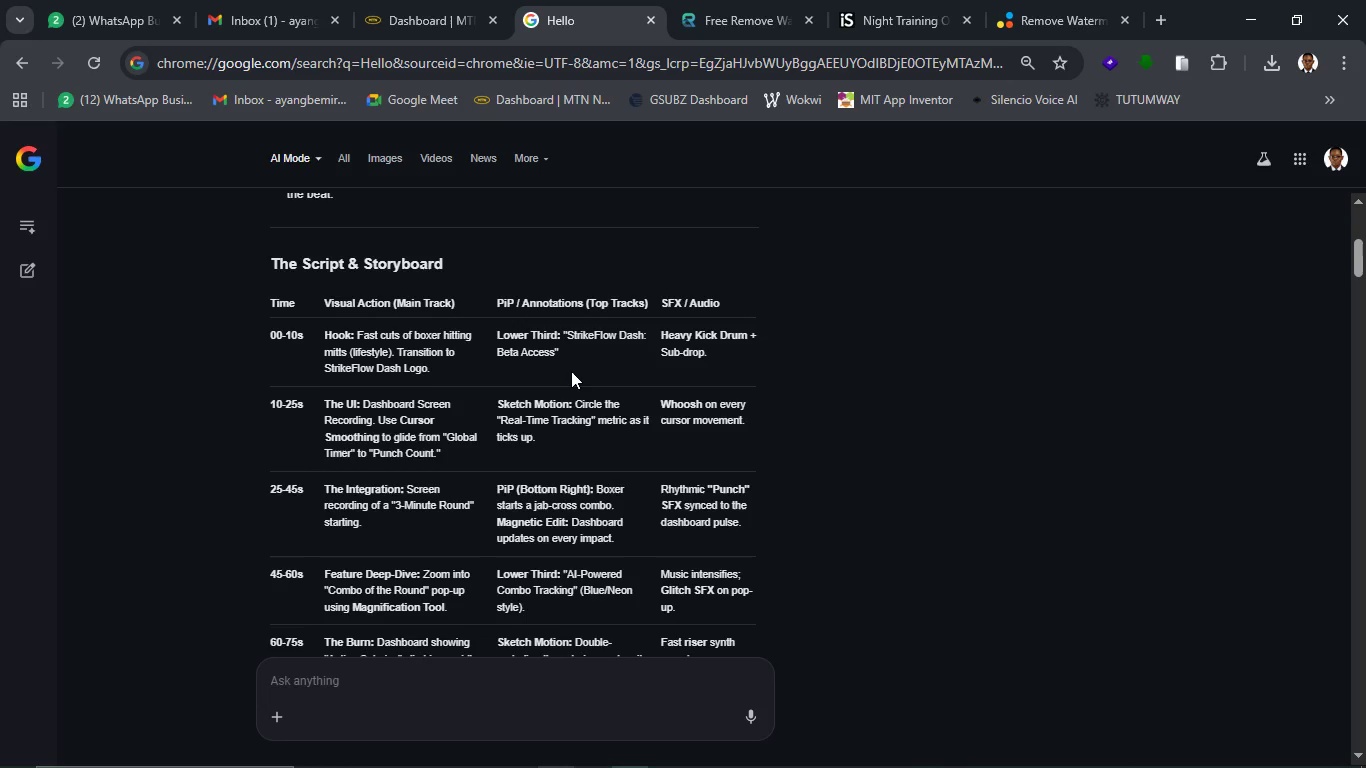 
left_click([884, 15])
 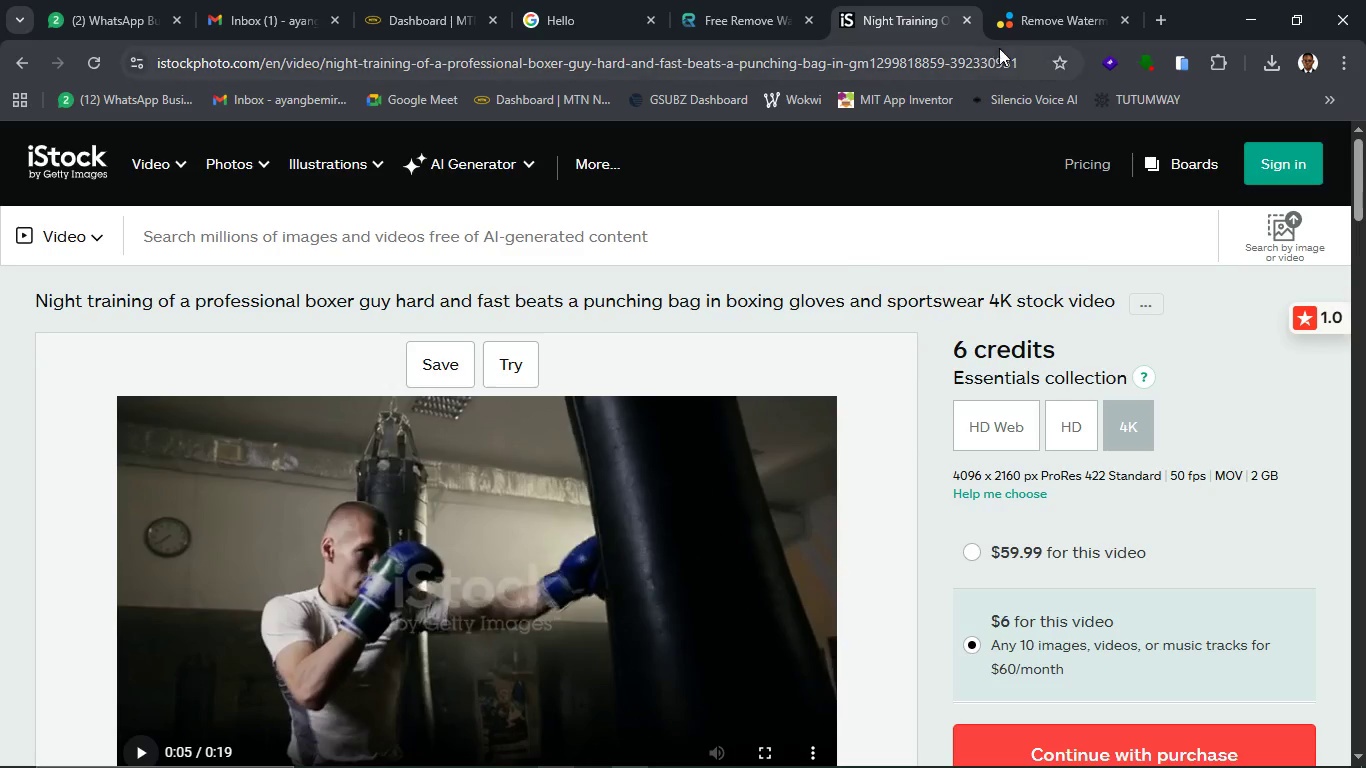 
left_click([1020, 21])
 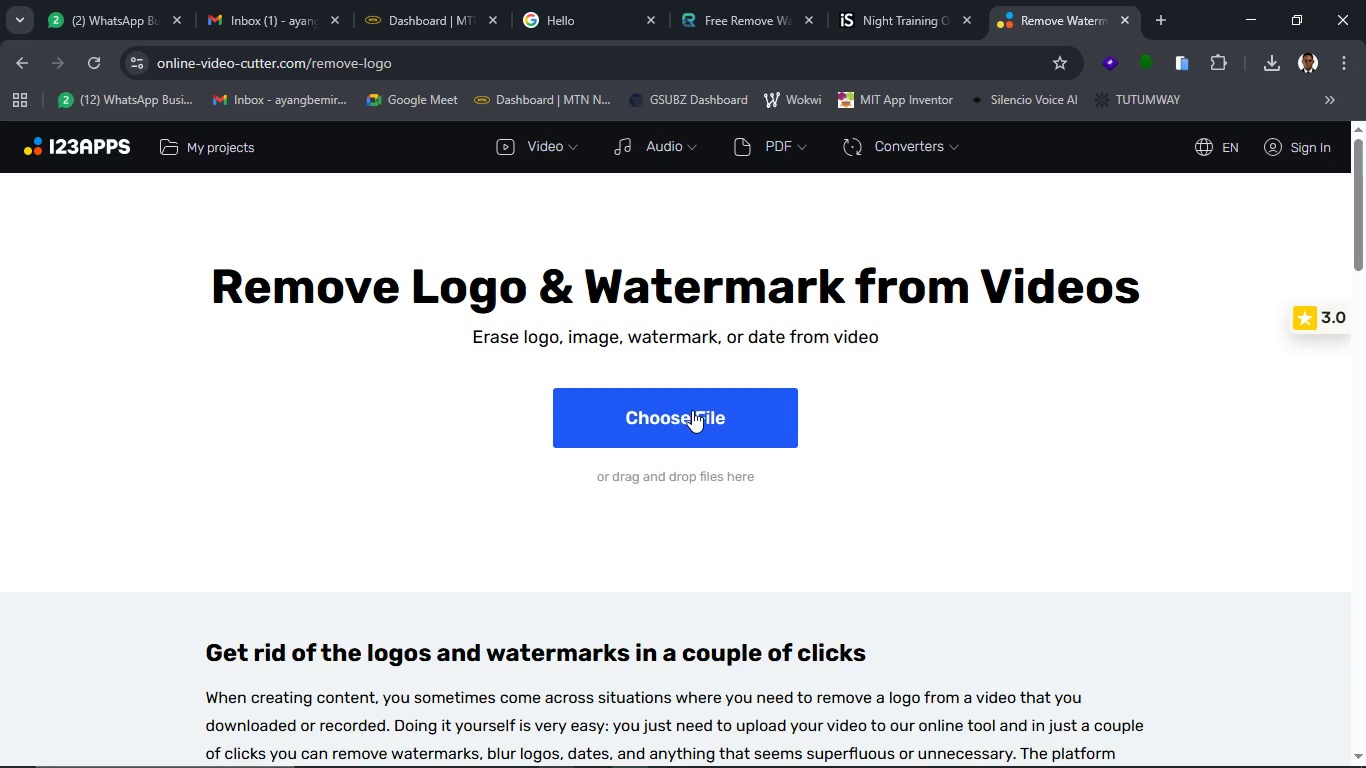 
left_click([692, 410])
 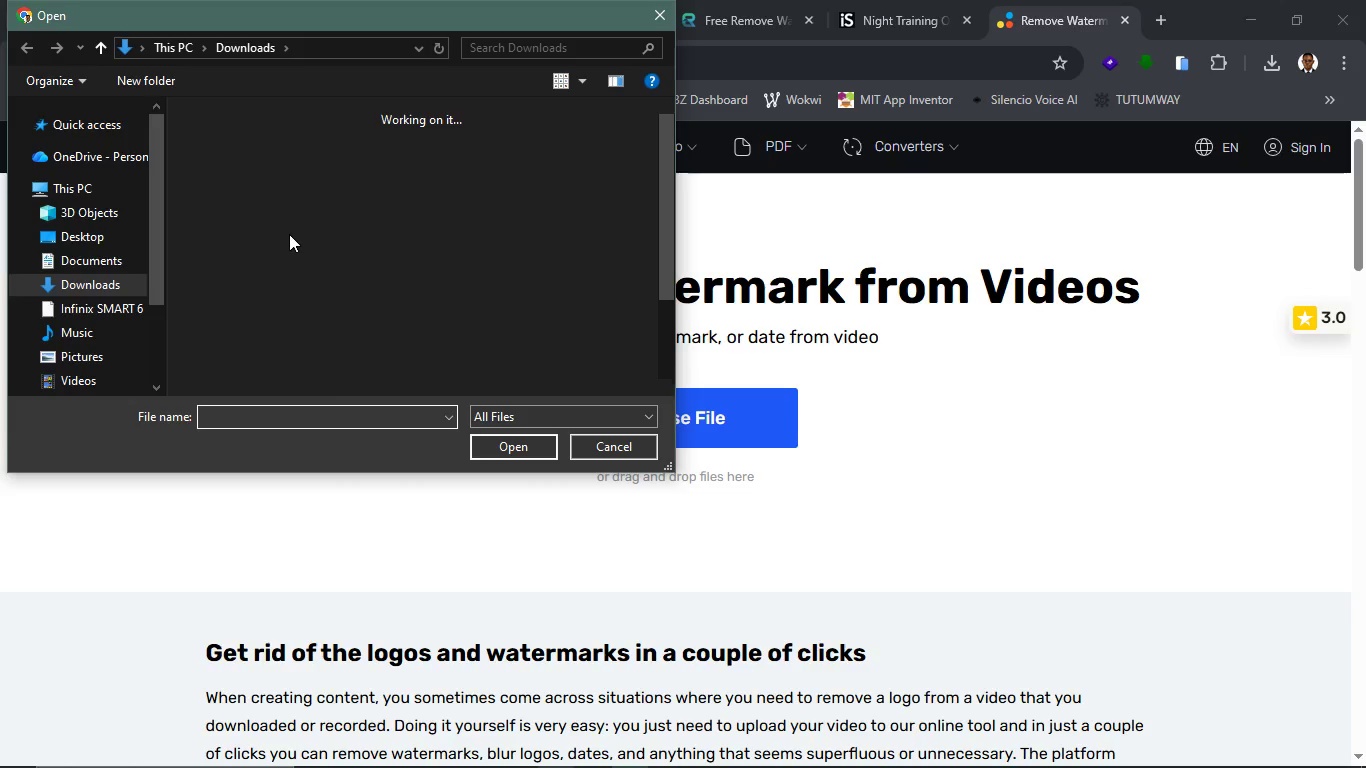 
wait(5.09)
 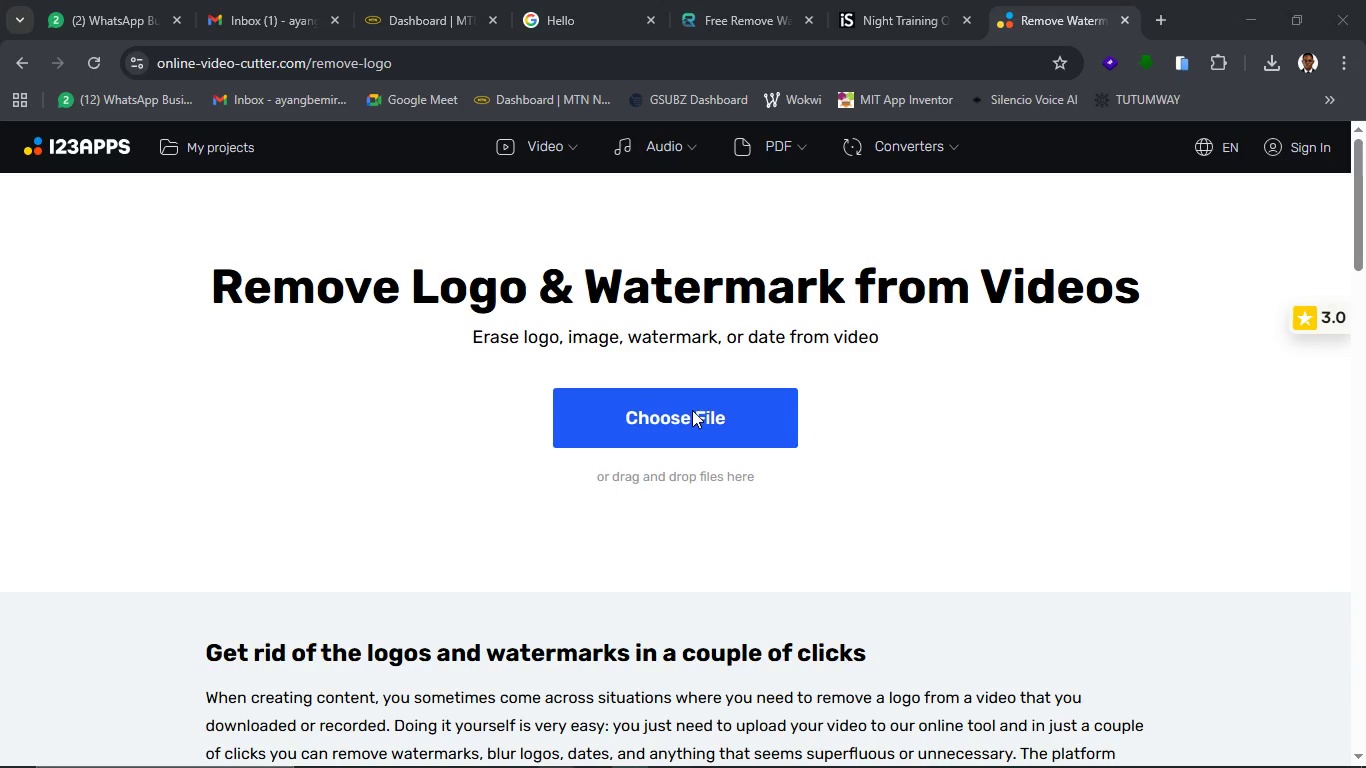 
left_click([221, 190])
 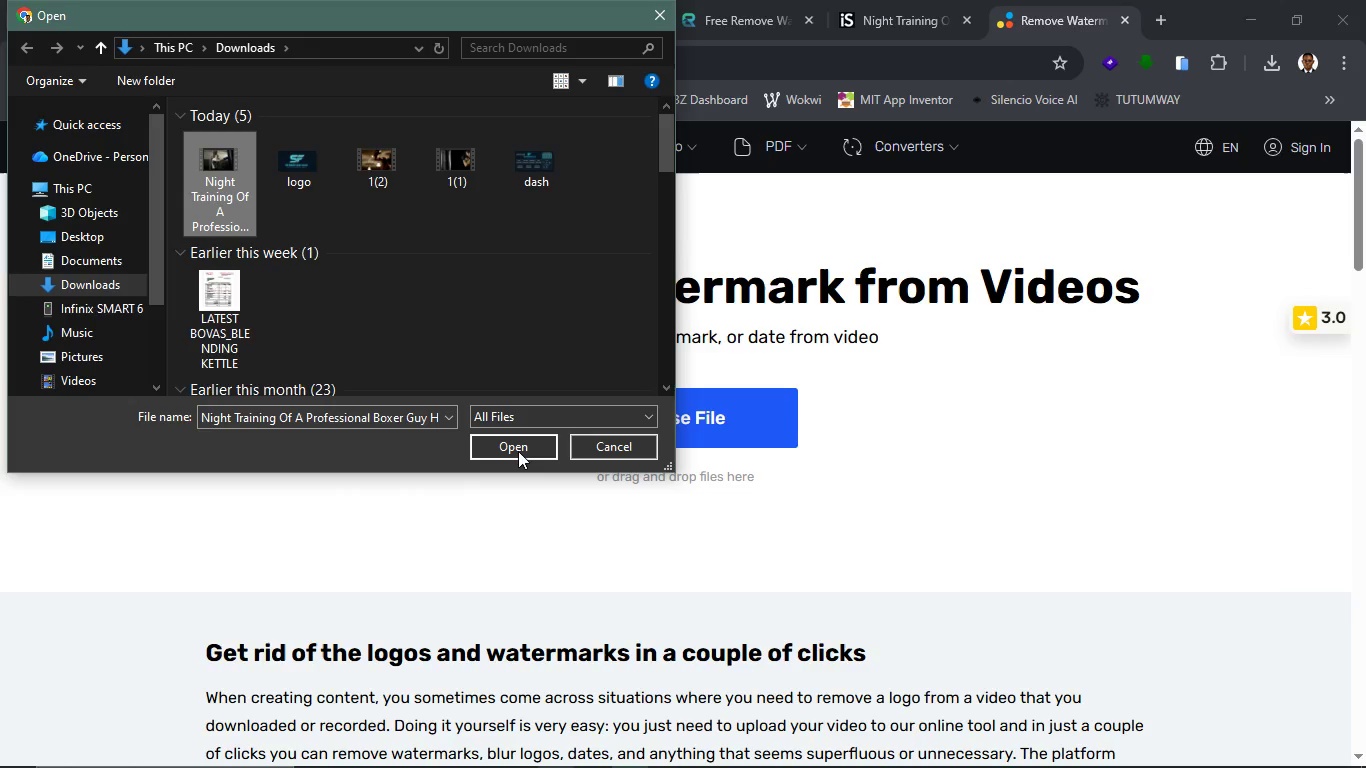 
left_click([518, 451])
 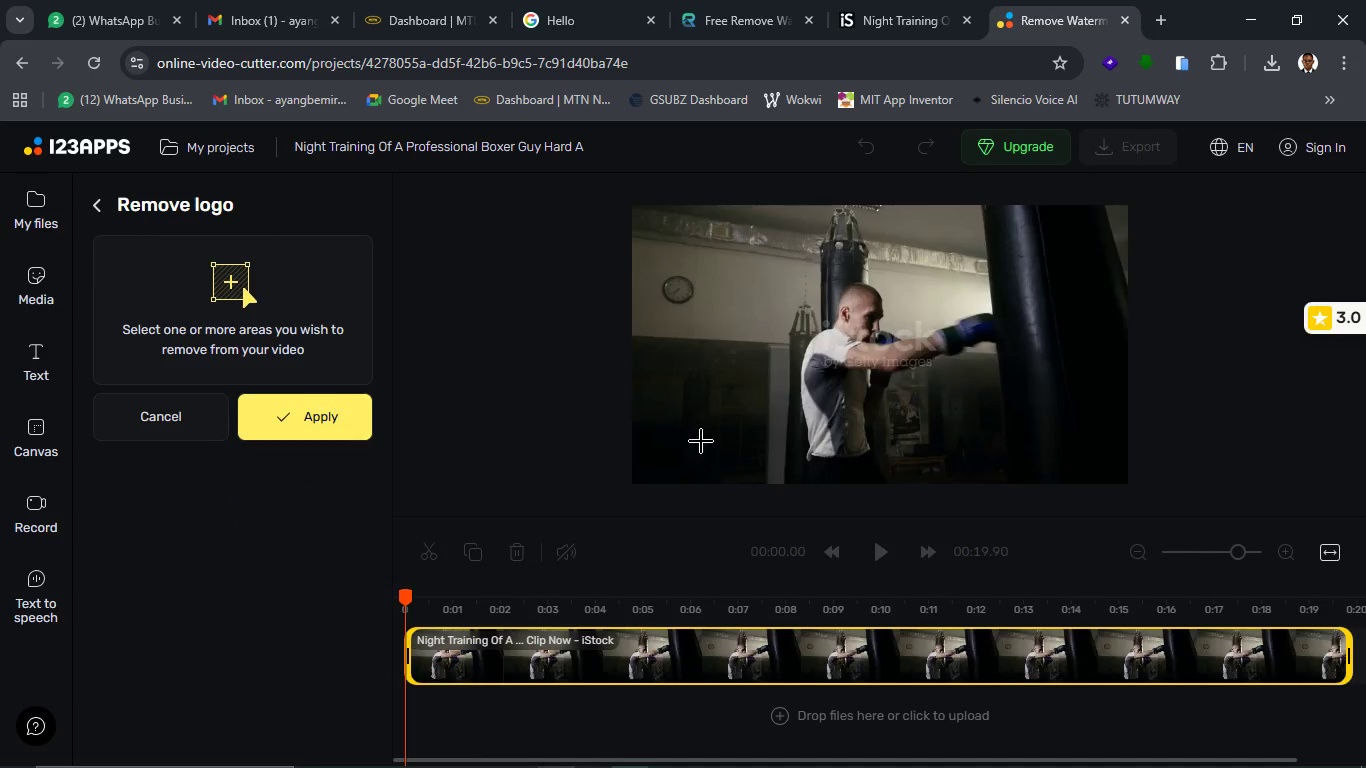 
wait(9.16)
 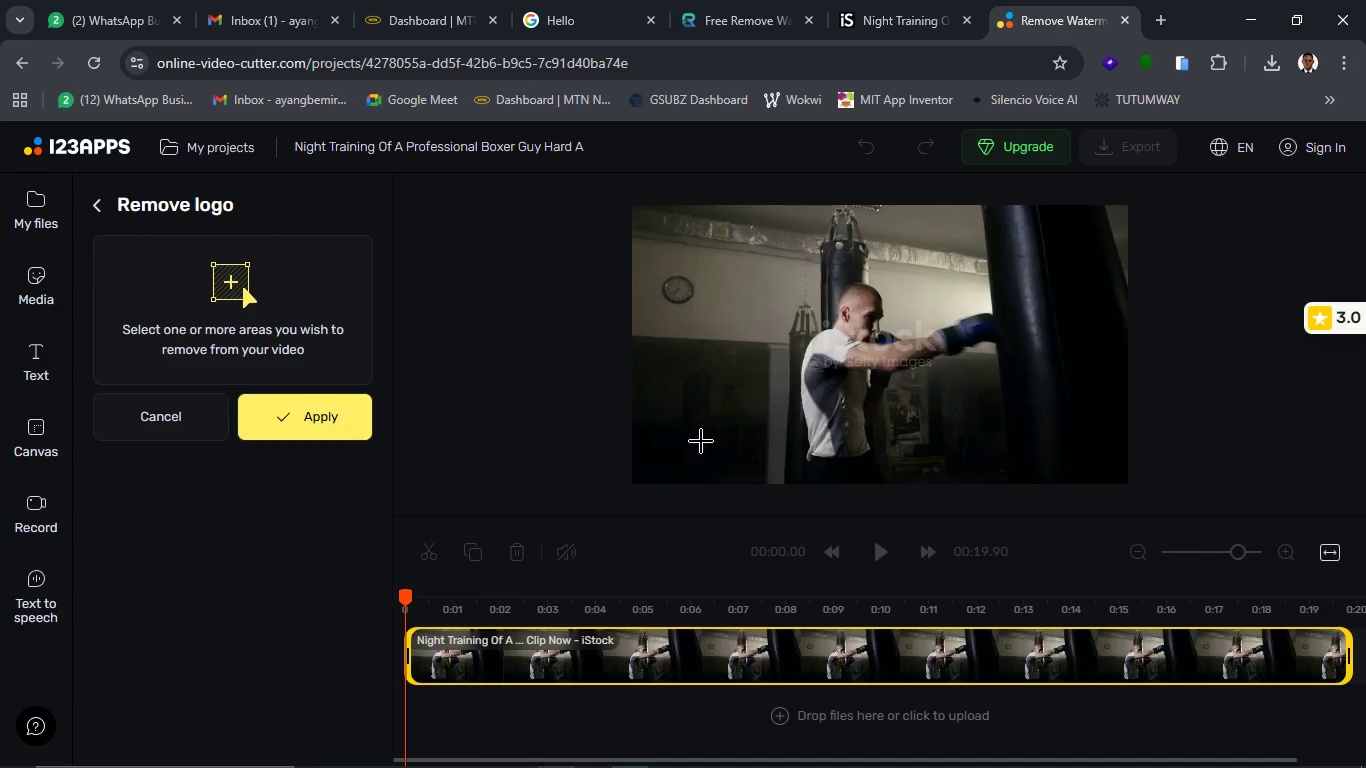 
left_click_drag(start_coordinate=[823, 322], to_coordinate=[945, 368])
 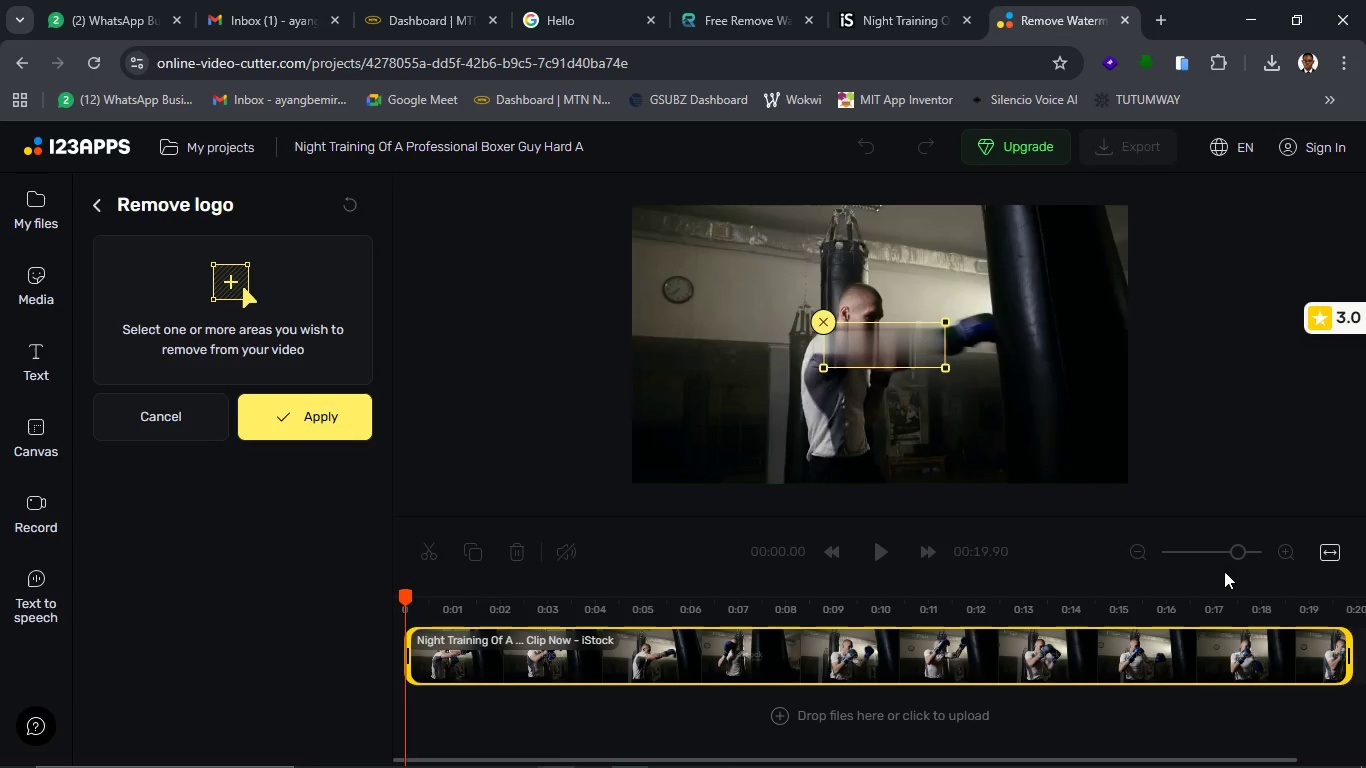 
left_click_drag(start_coordinate=[1234, 555], to_coordinate=[1224, 553])
 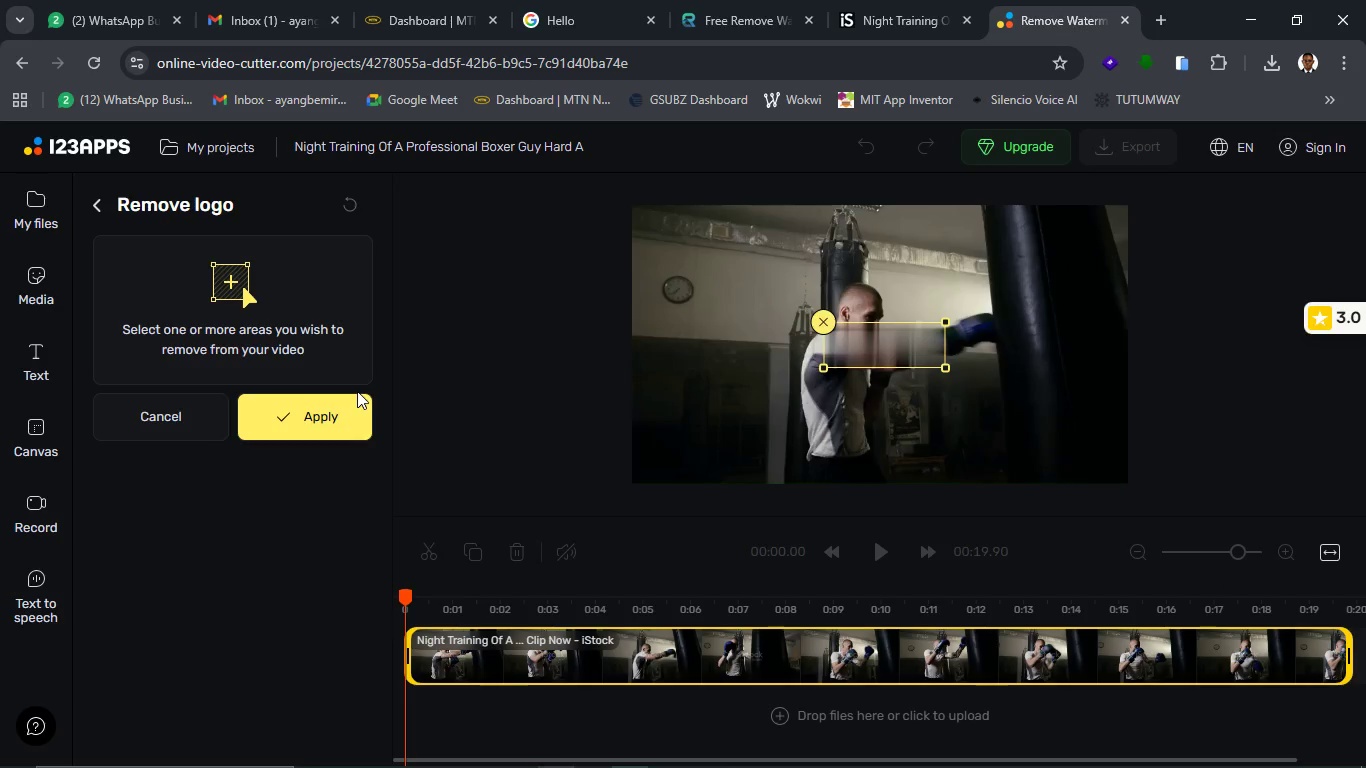 
left_click([340, 409])
 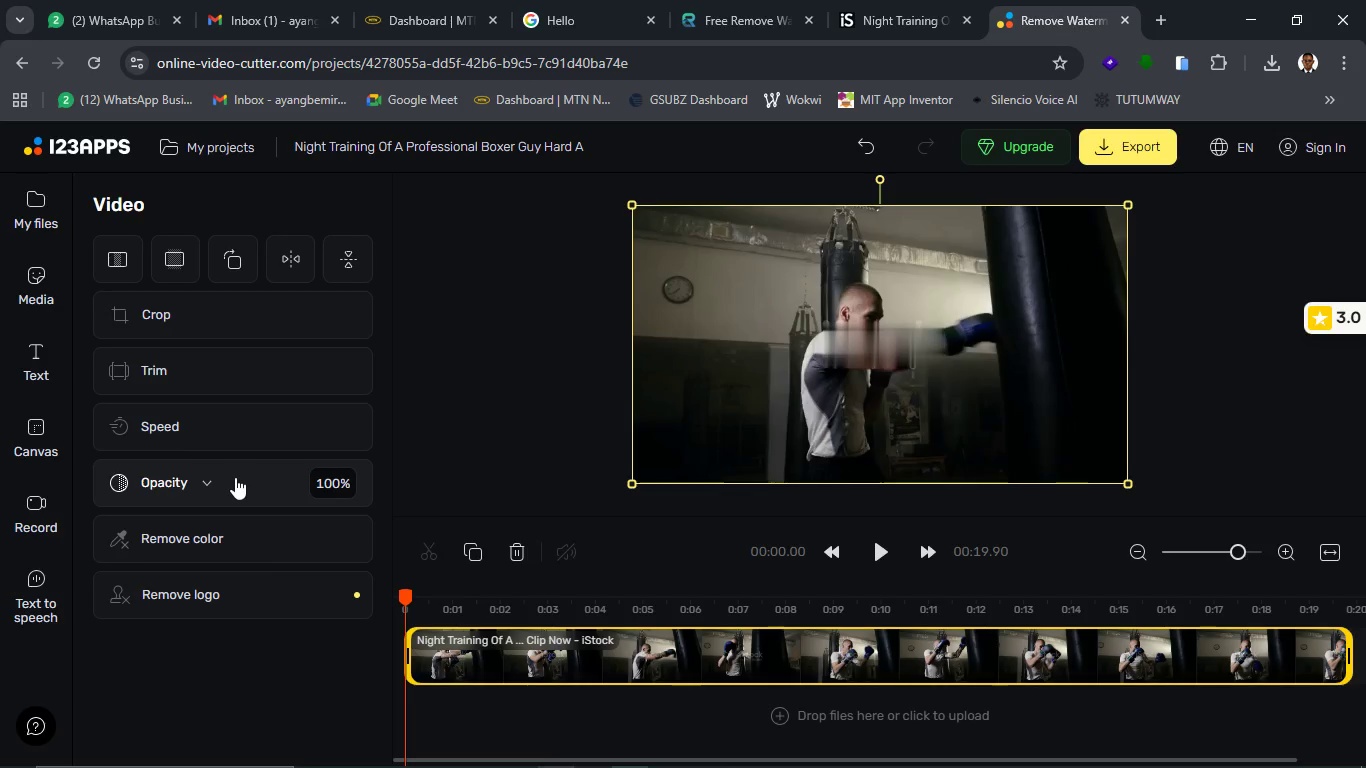 
wait(6.21)
 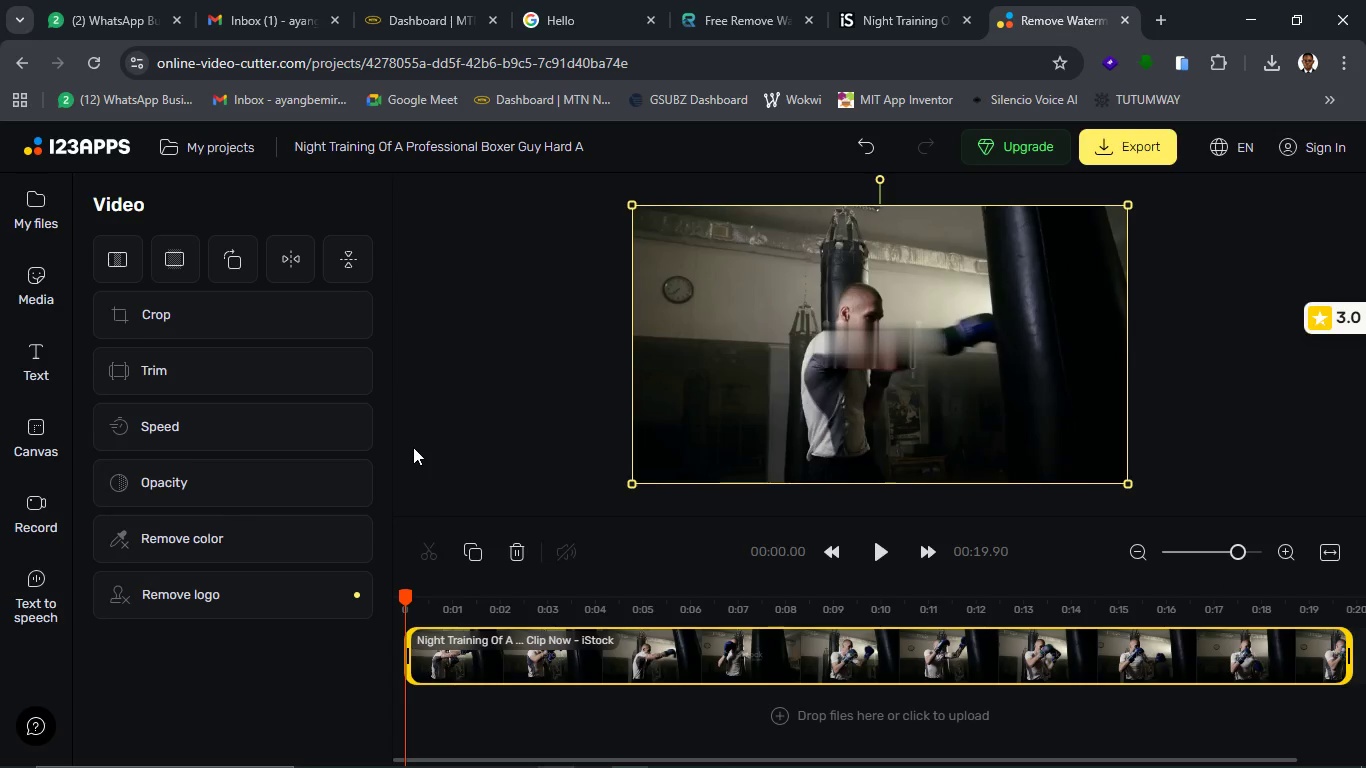 
mouse_move([195, 487])
 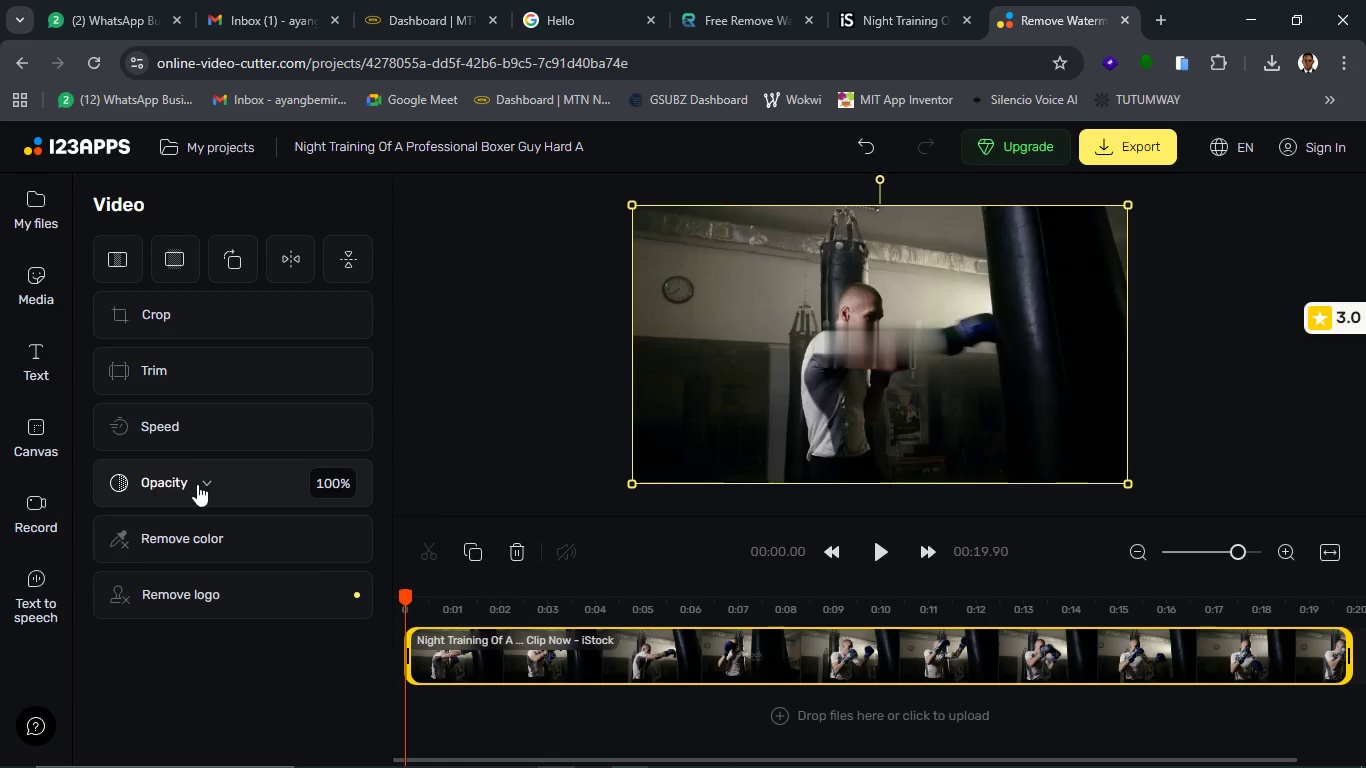 
mouse_move([261, 574])
 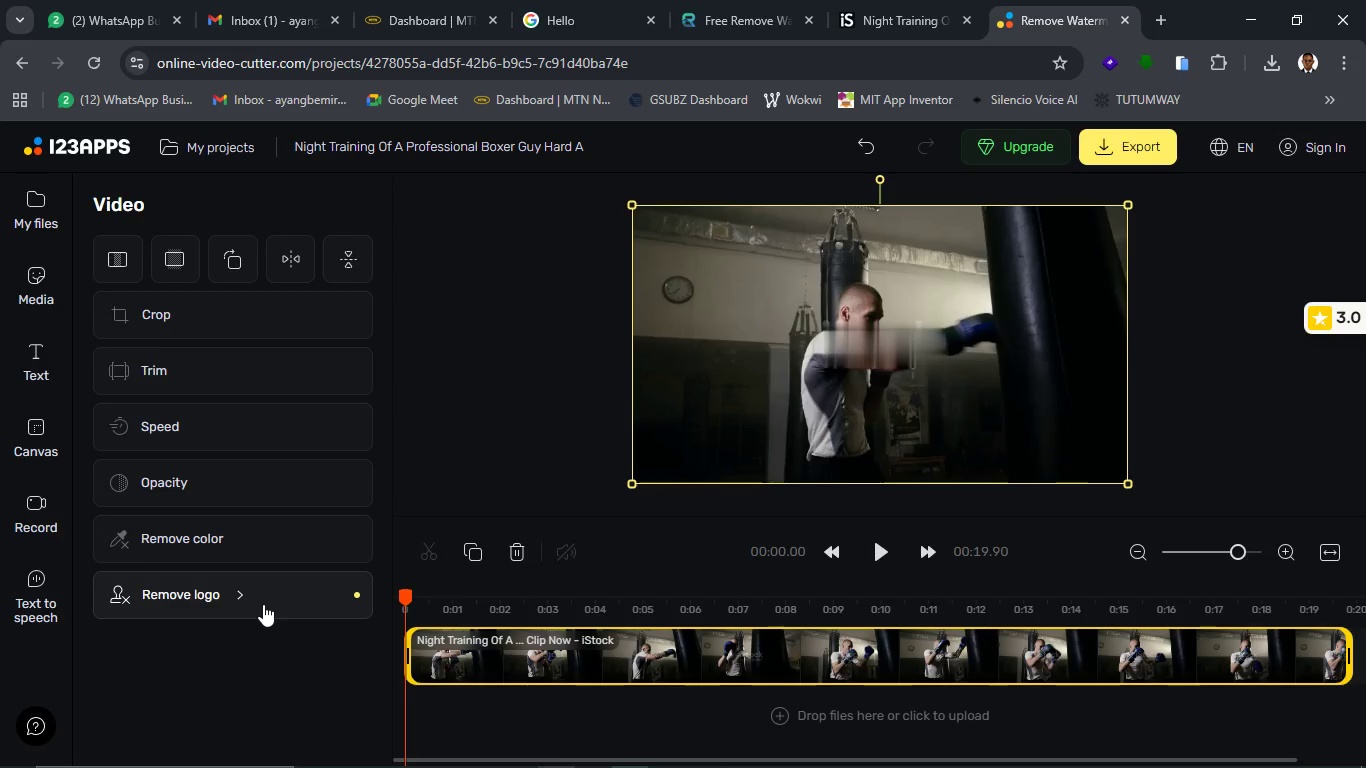 
left_click([263, 604])
 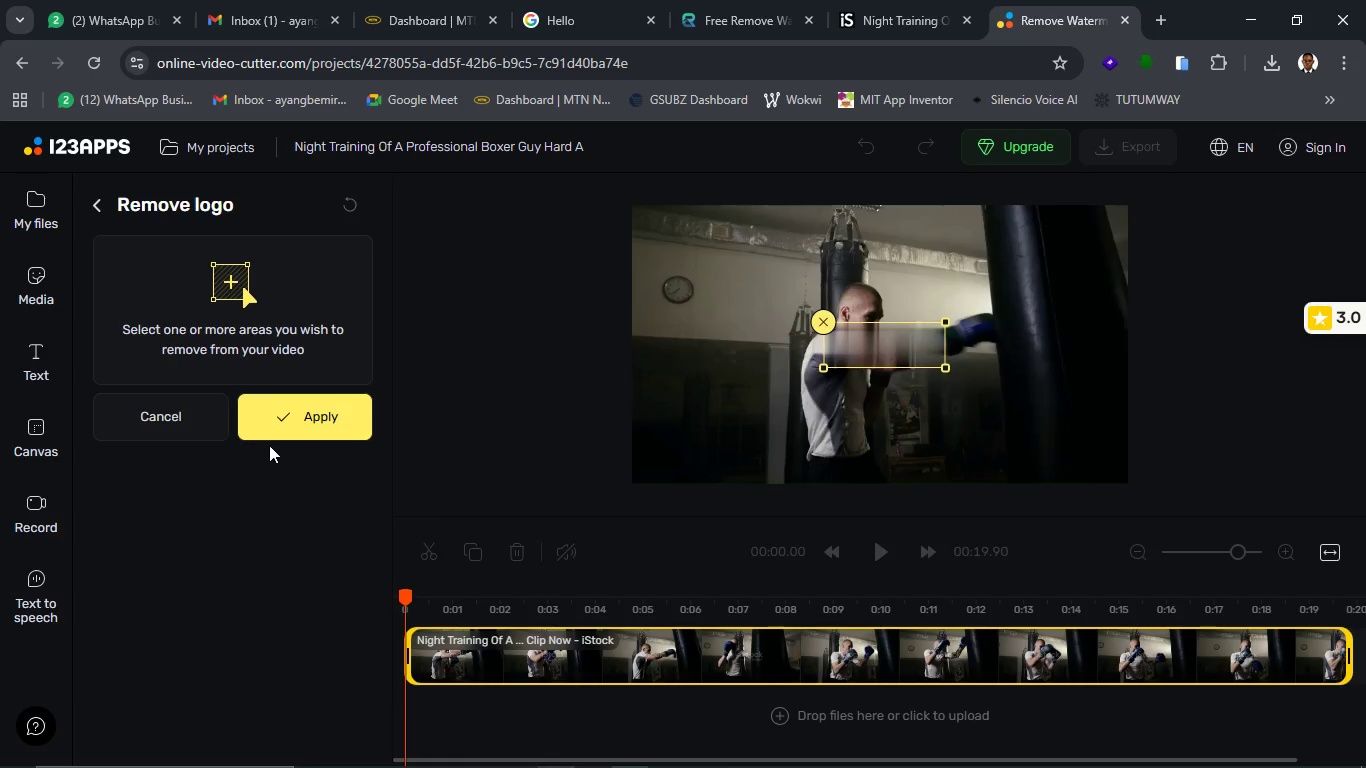 
left_click([284, 402])
 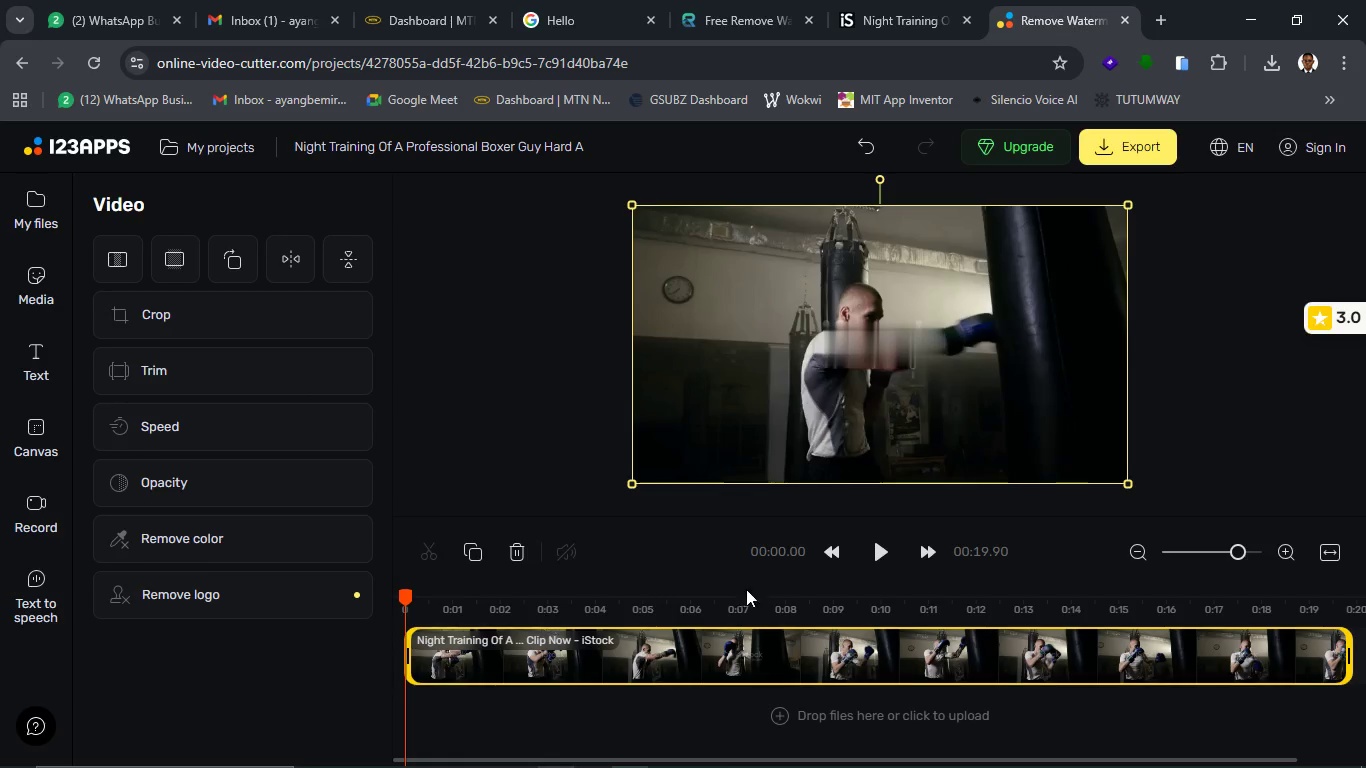 
left_click([886, 563])
 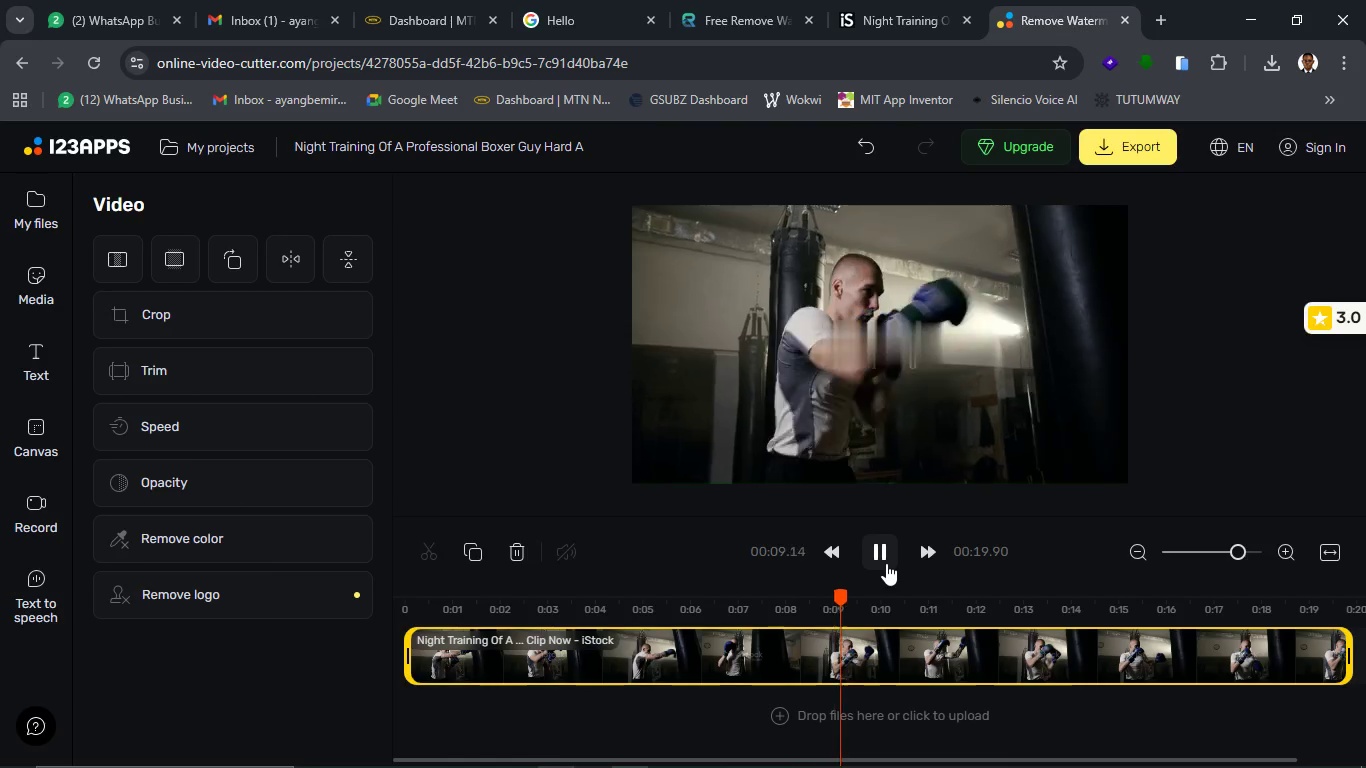 
wait(14.47)
 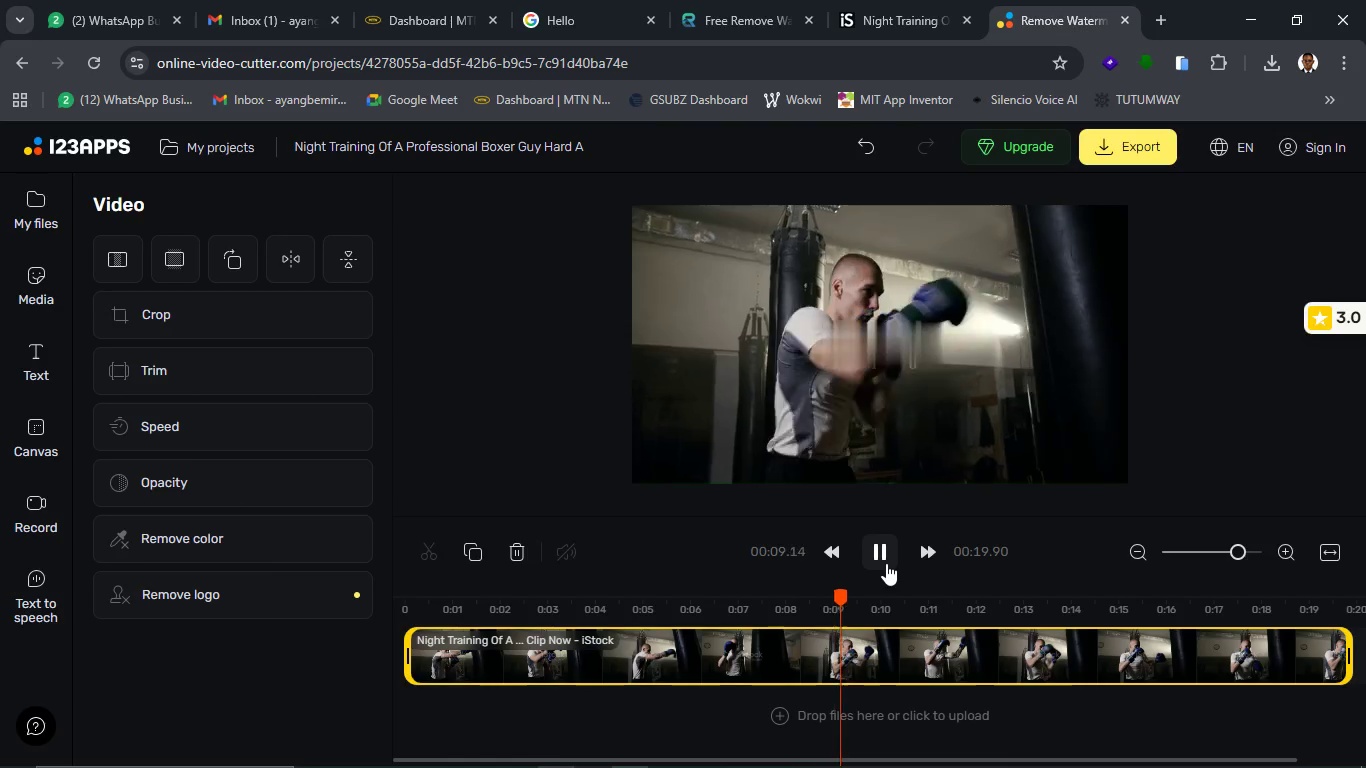 
left_click([886, 563])
 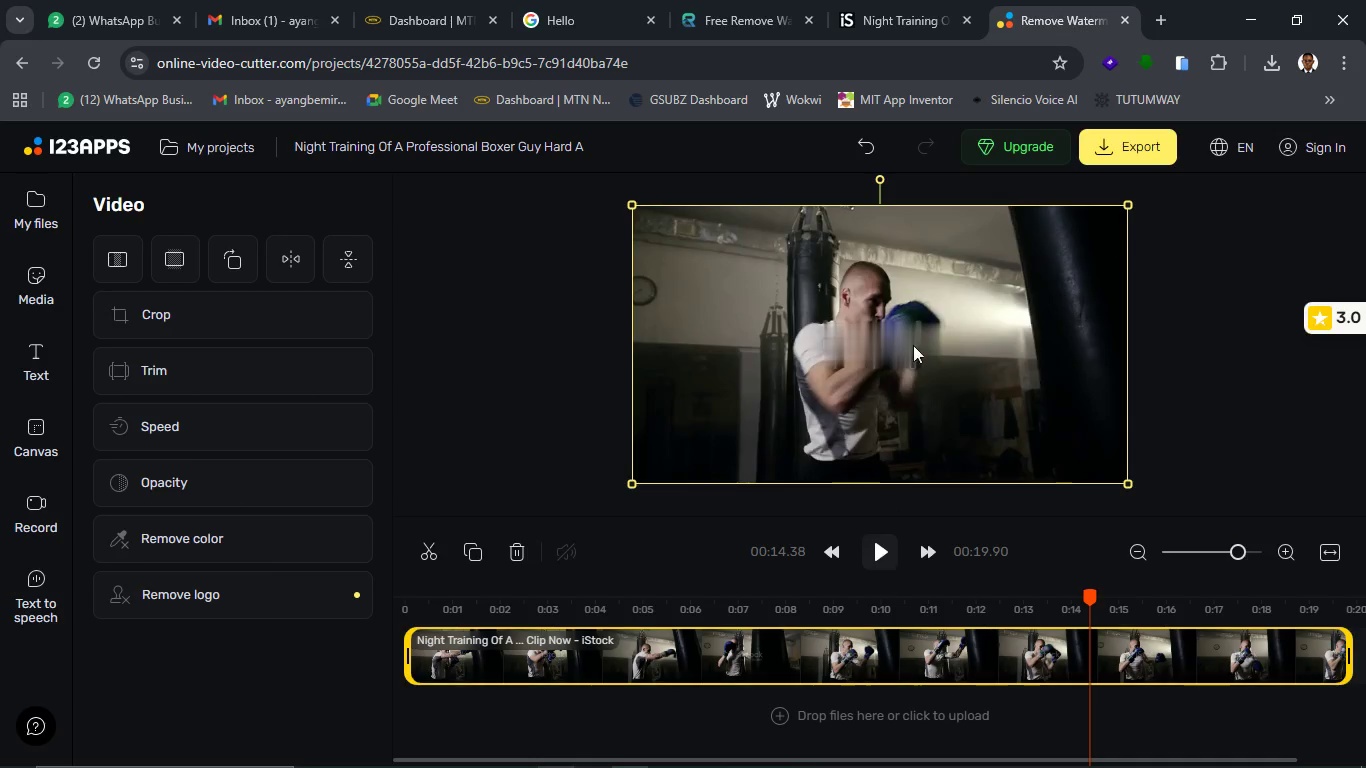 
mouse_move([1089, 61])
 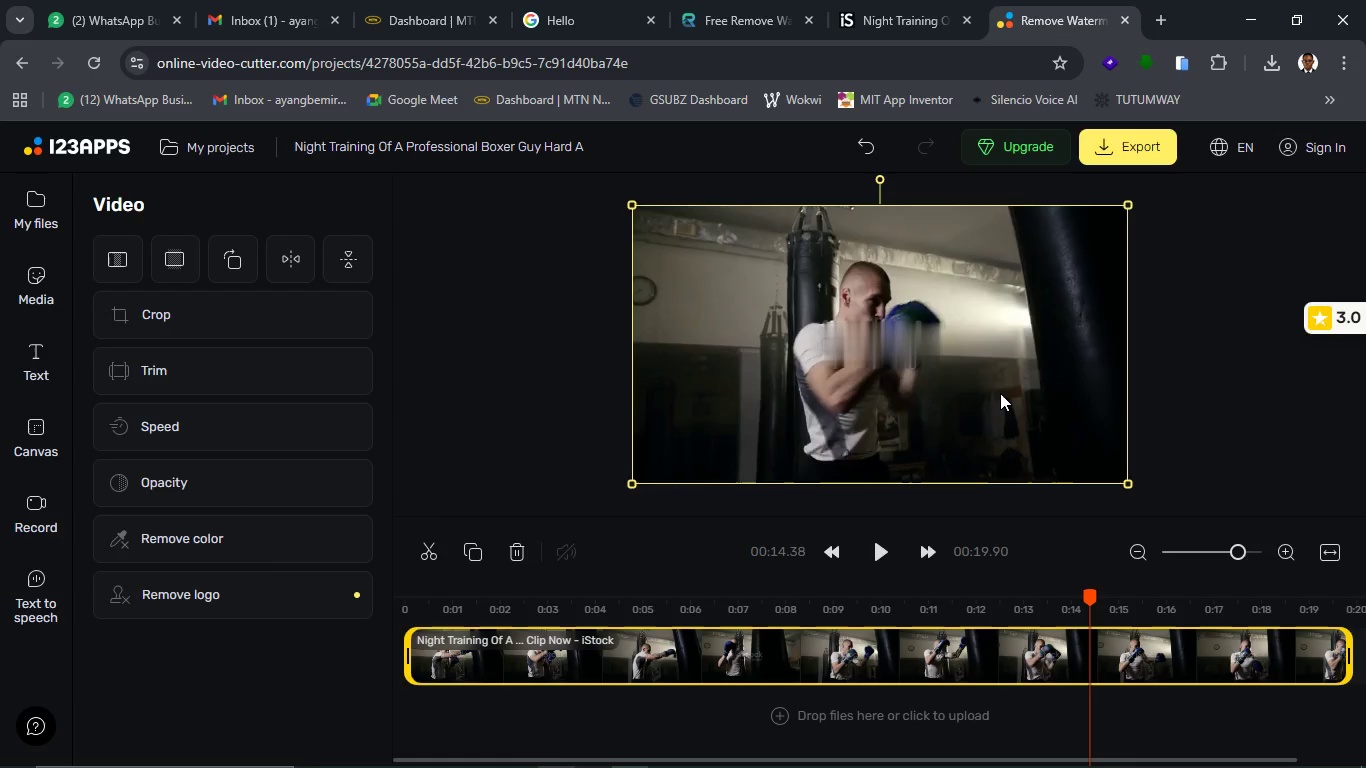 
left_click([881, 569])
 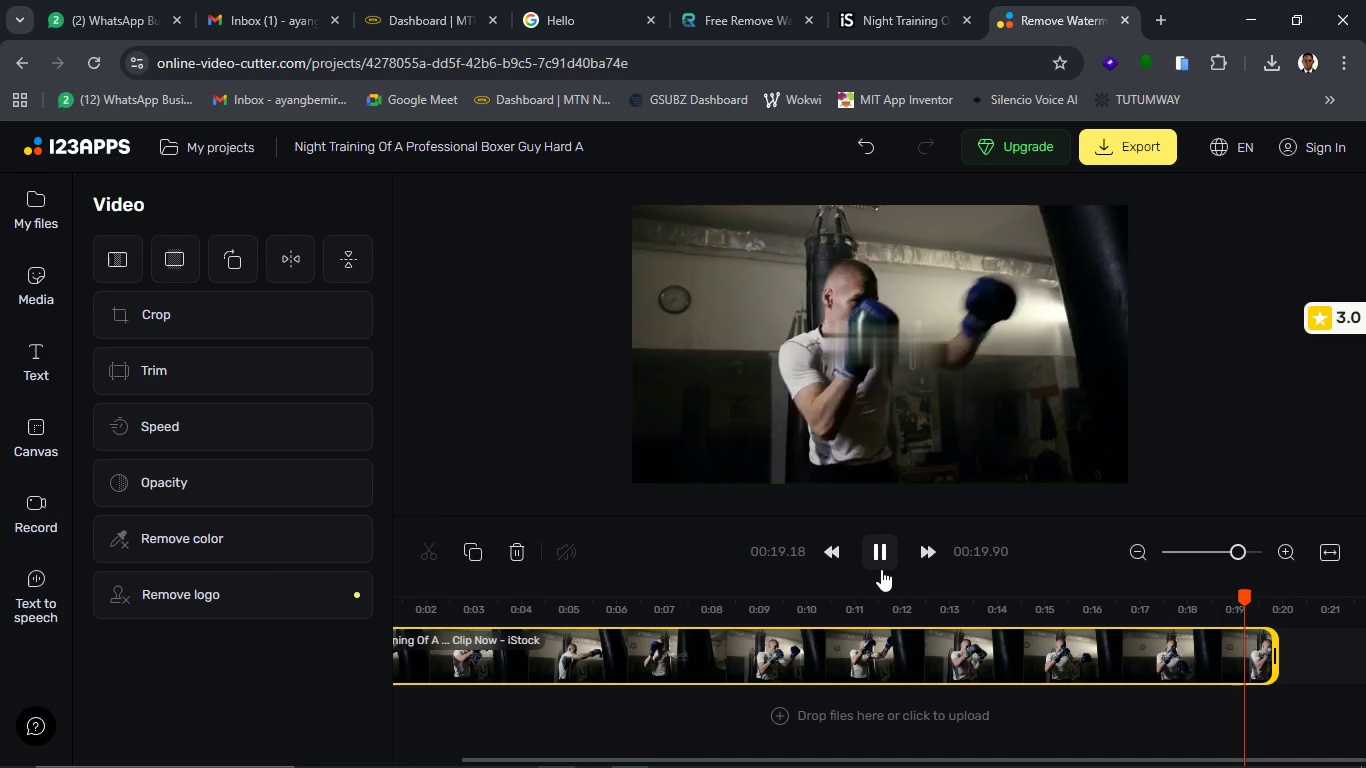 
wait(6.91)
 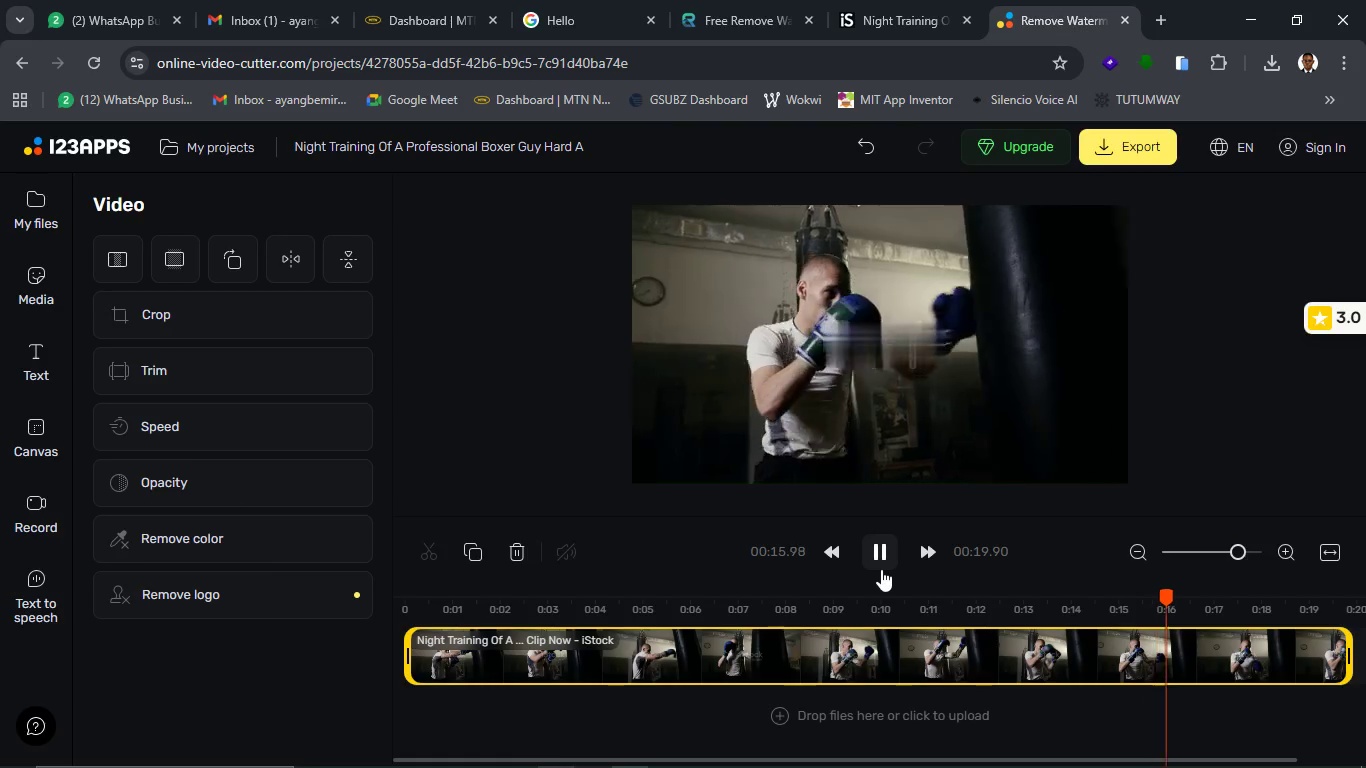 
left_click([881, 569])
 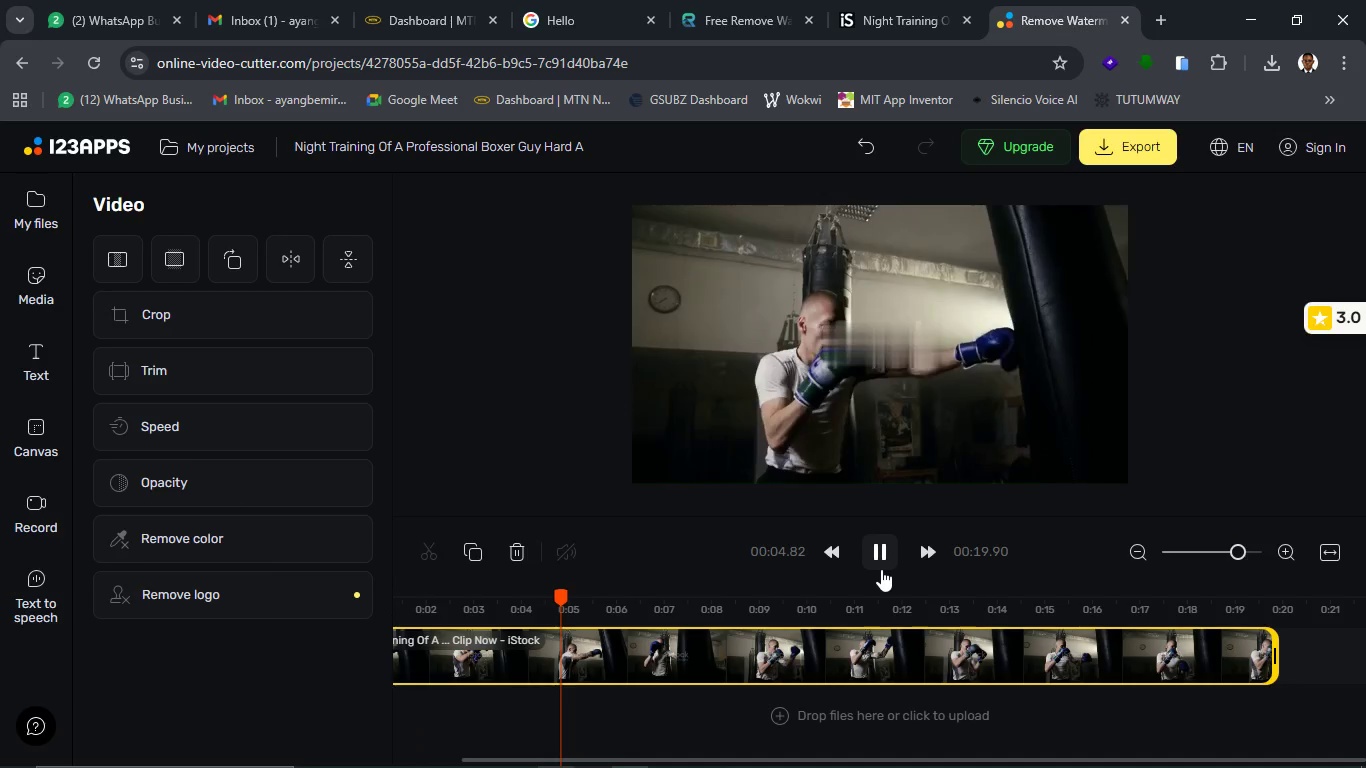 
wait(10.11)
 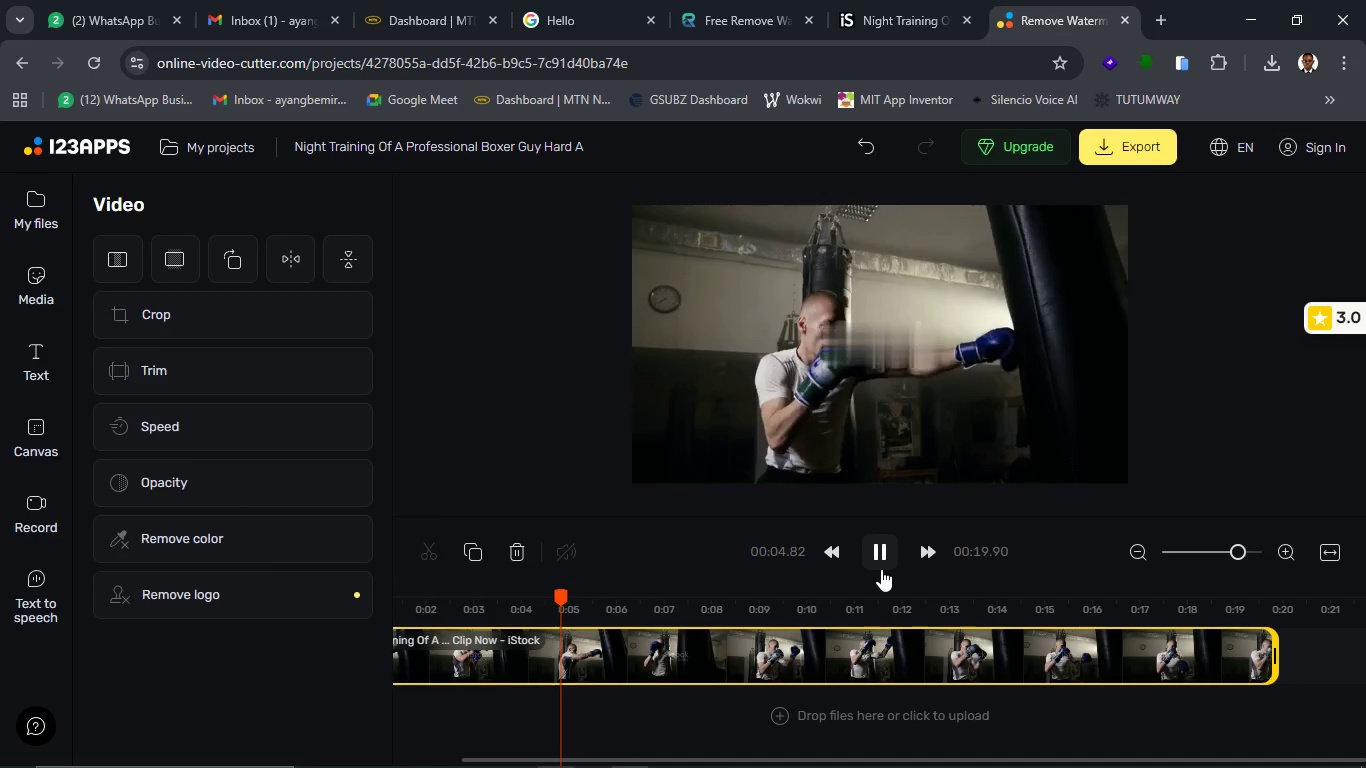 
left_click([881, 569])
 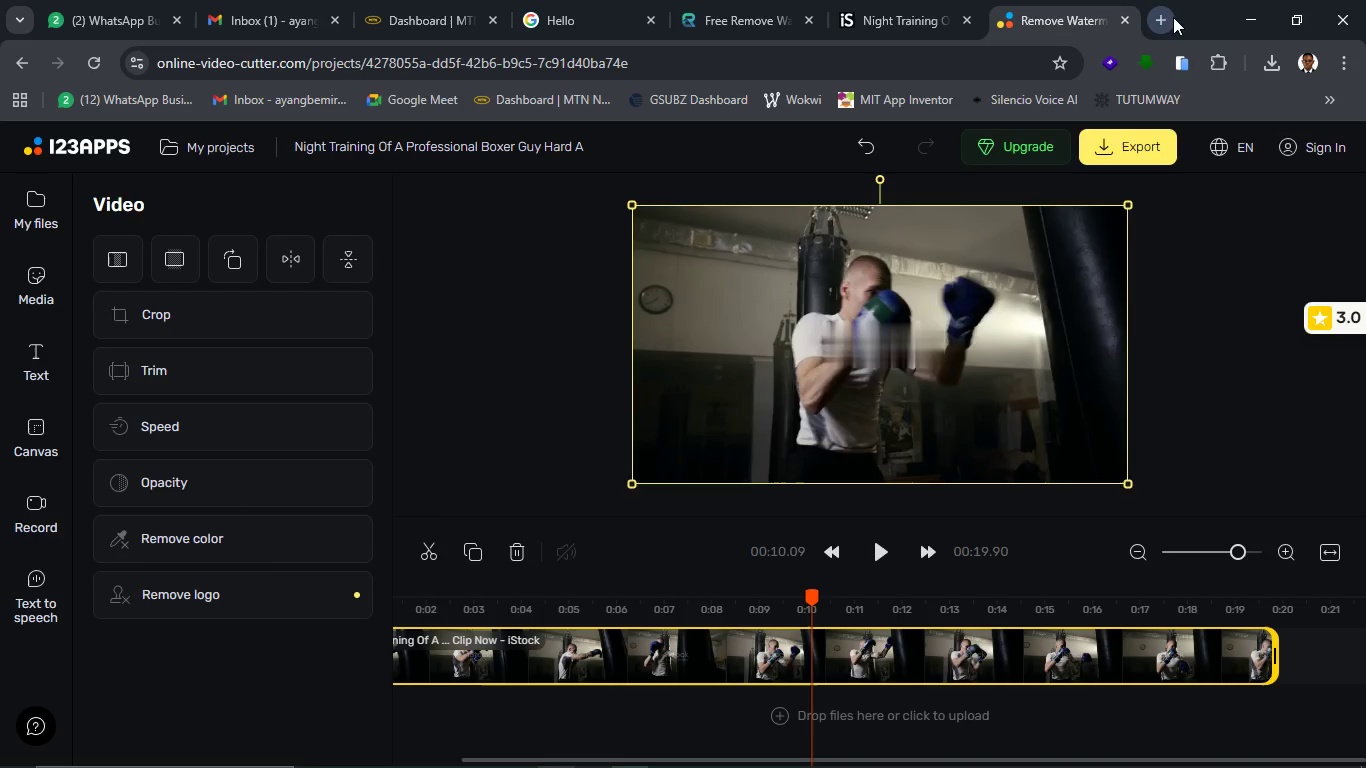 
left_click([897, 1])
 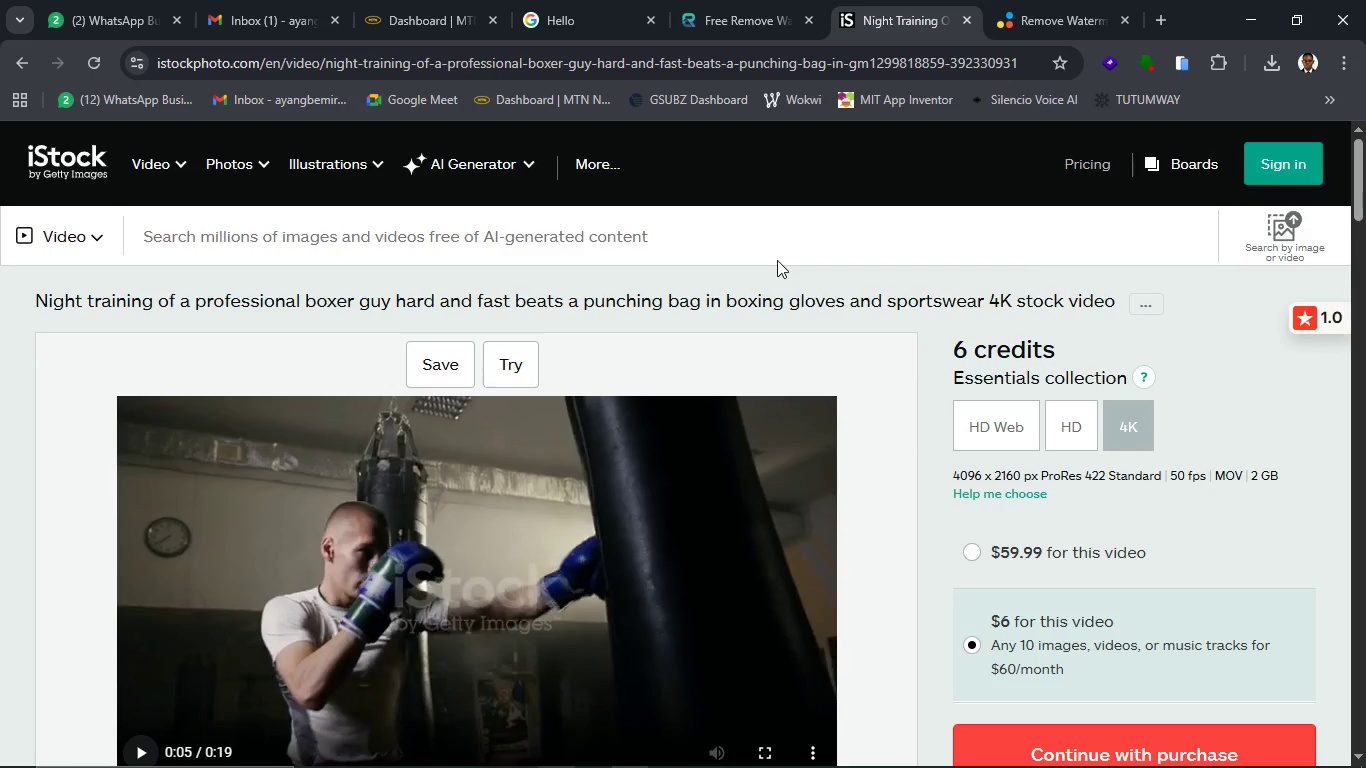 
scroll: coordinate [329, 259], scroll_direction: up, amount: 10.0
 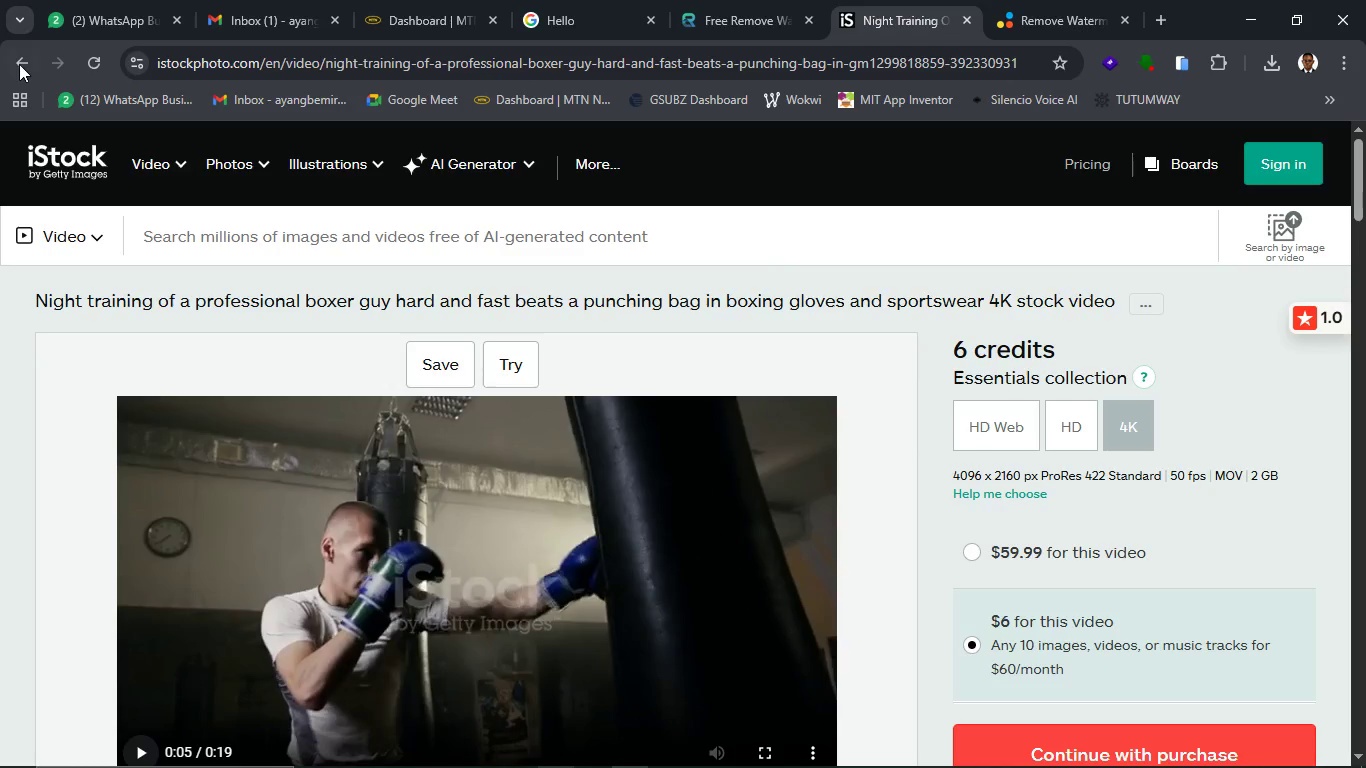 
left_click([19, 64])
 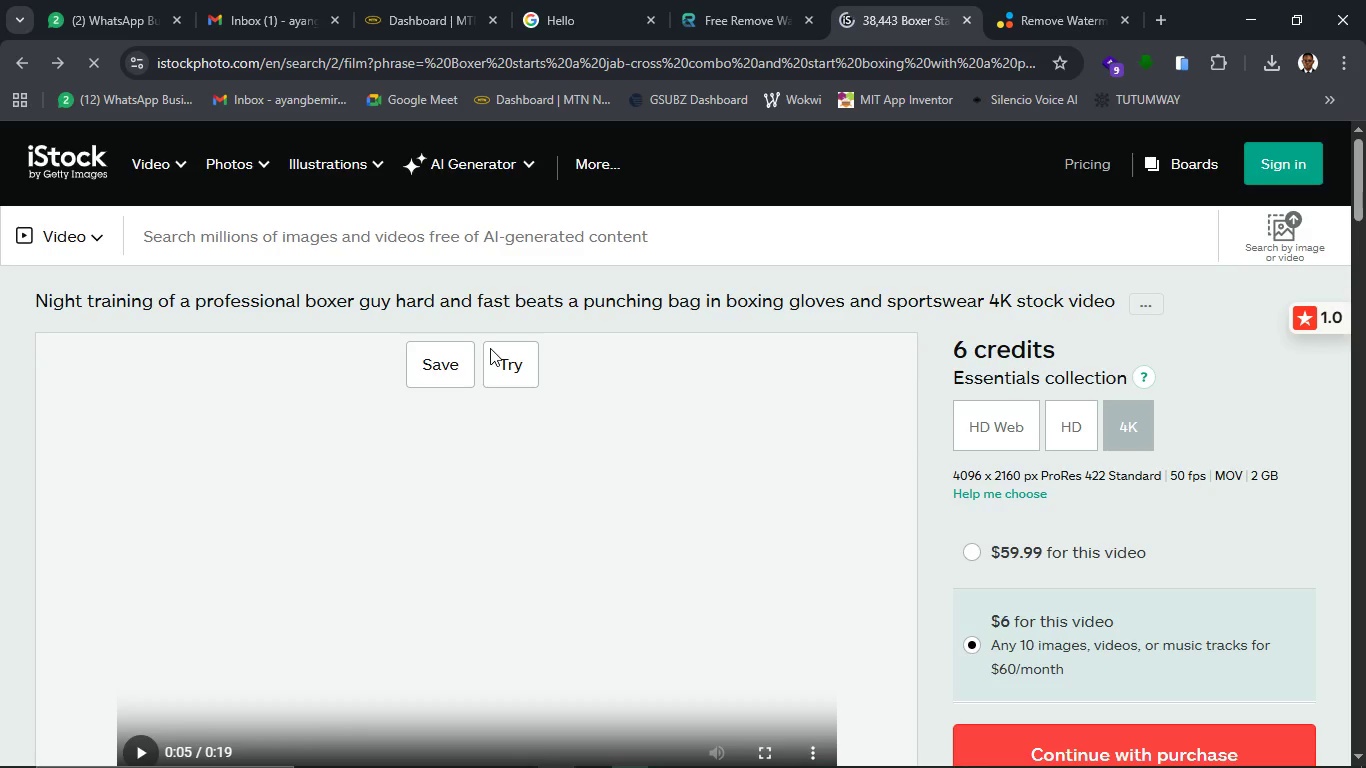 
wait(9.84)
 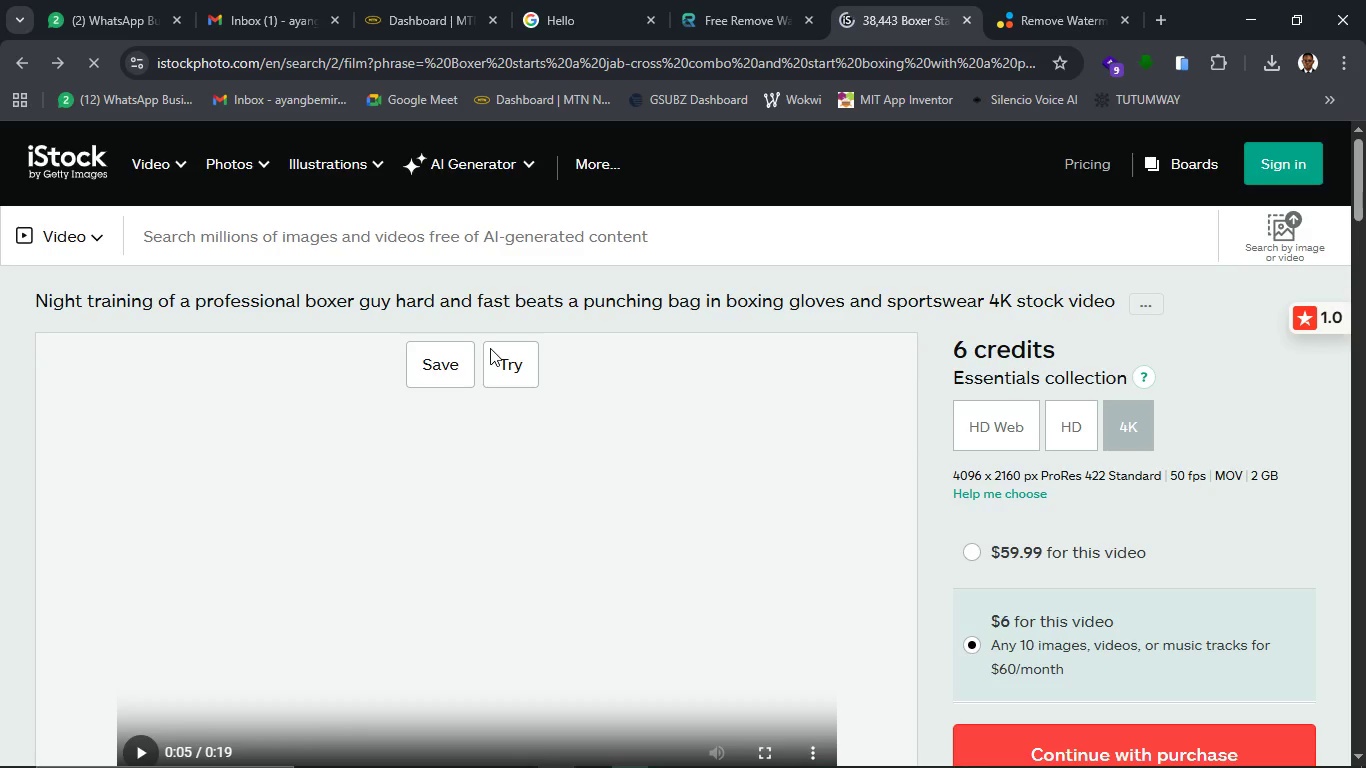 
scroll: coordinate [740, 298], scroll_direction: up, amount: 18.0
 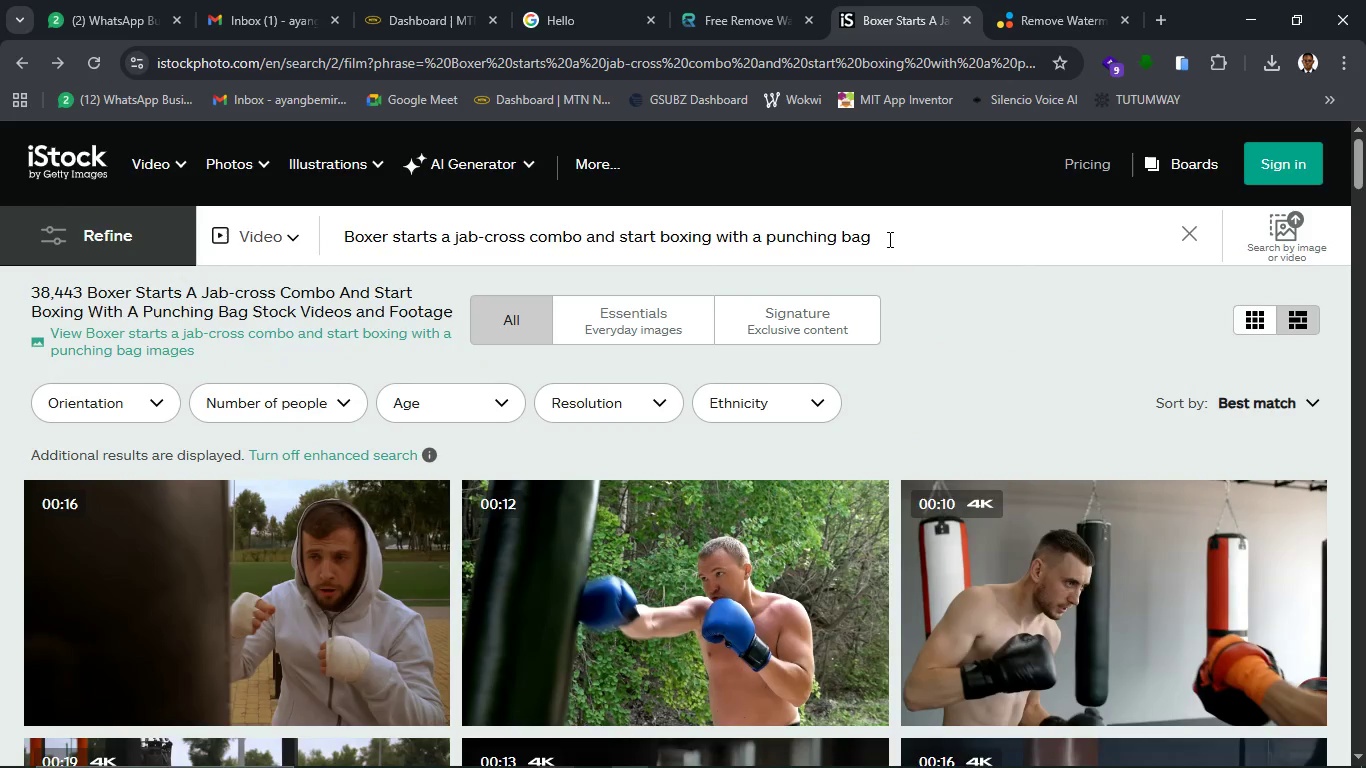 
left_click_drag(start_coordinate=[888, 239], to_coordinate=[322, 241])
 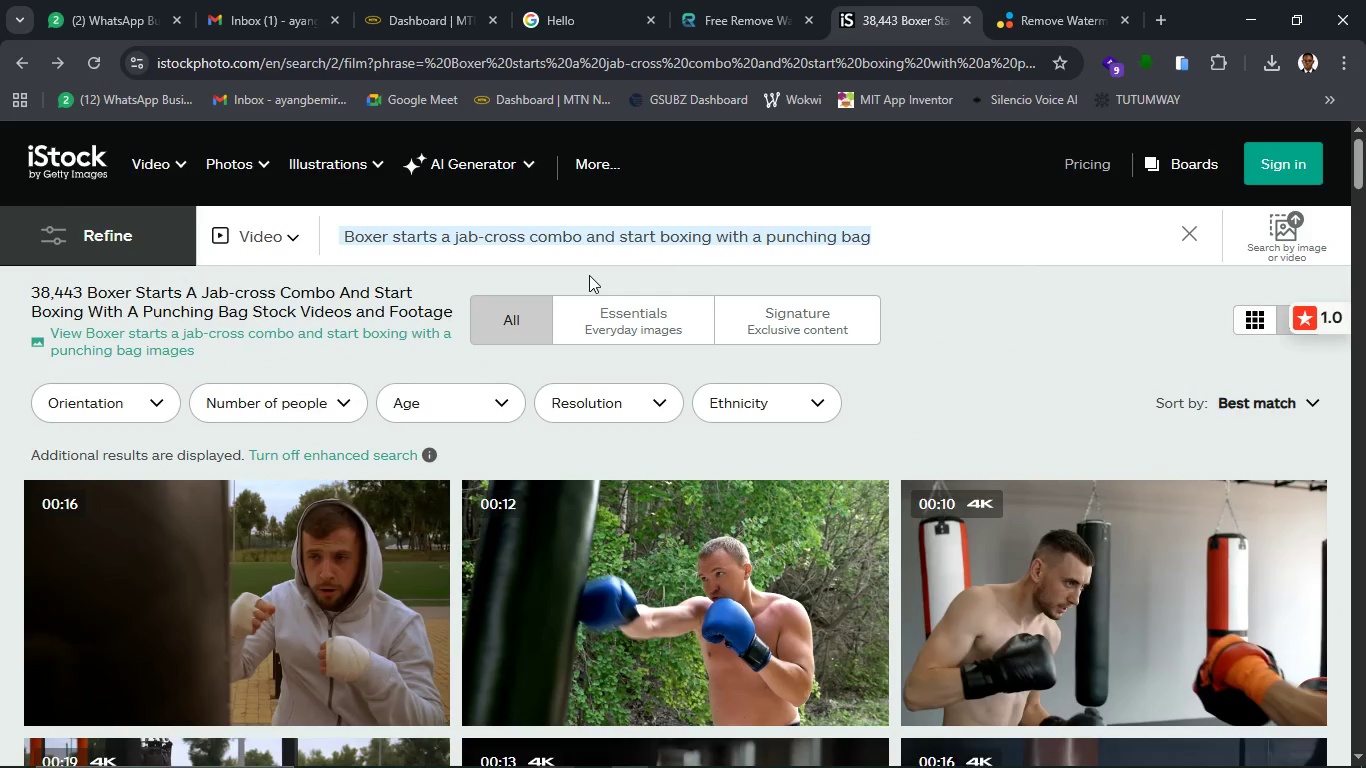 
key(Control+C)
 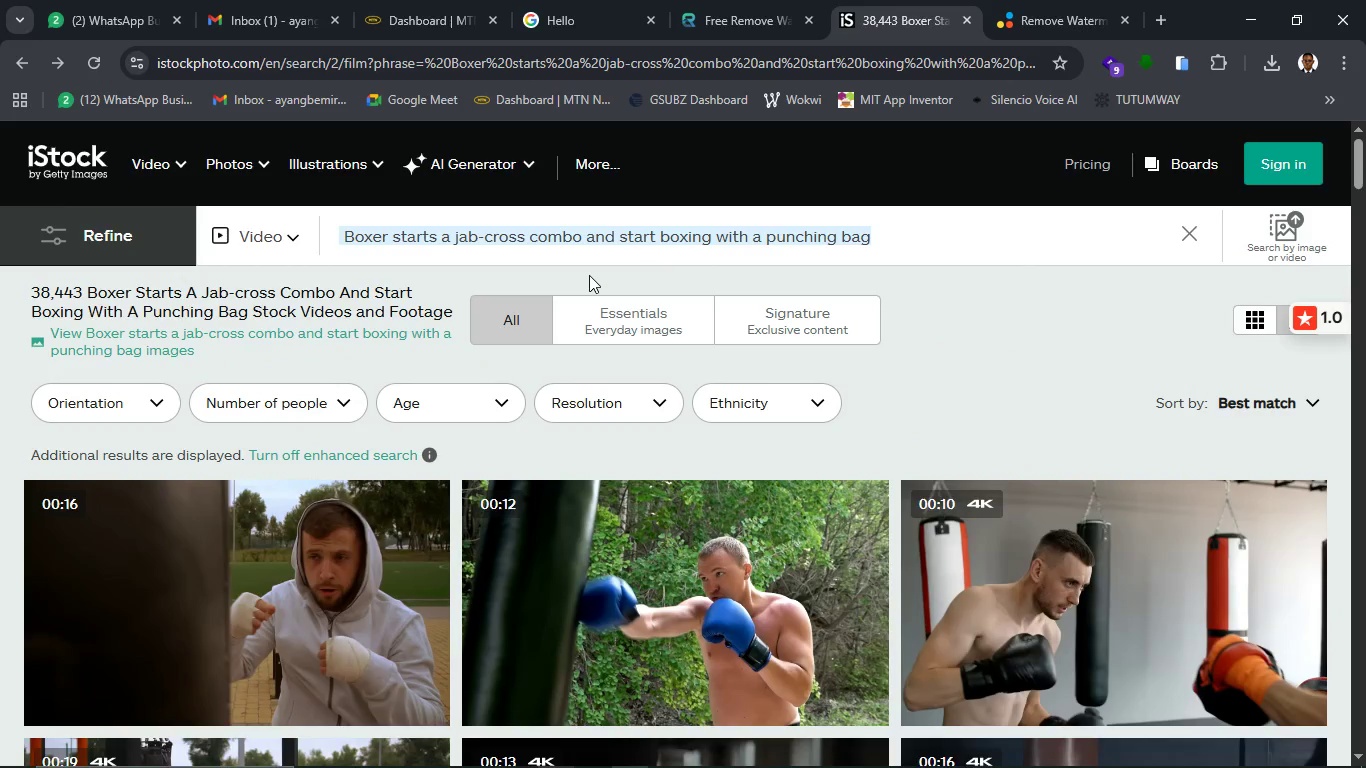 
key(Control+C)
 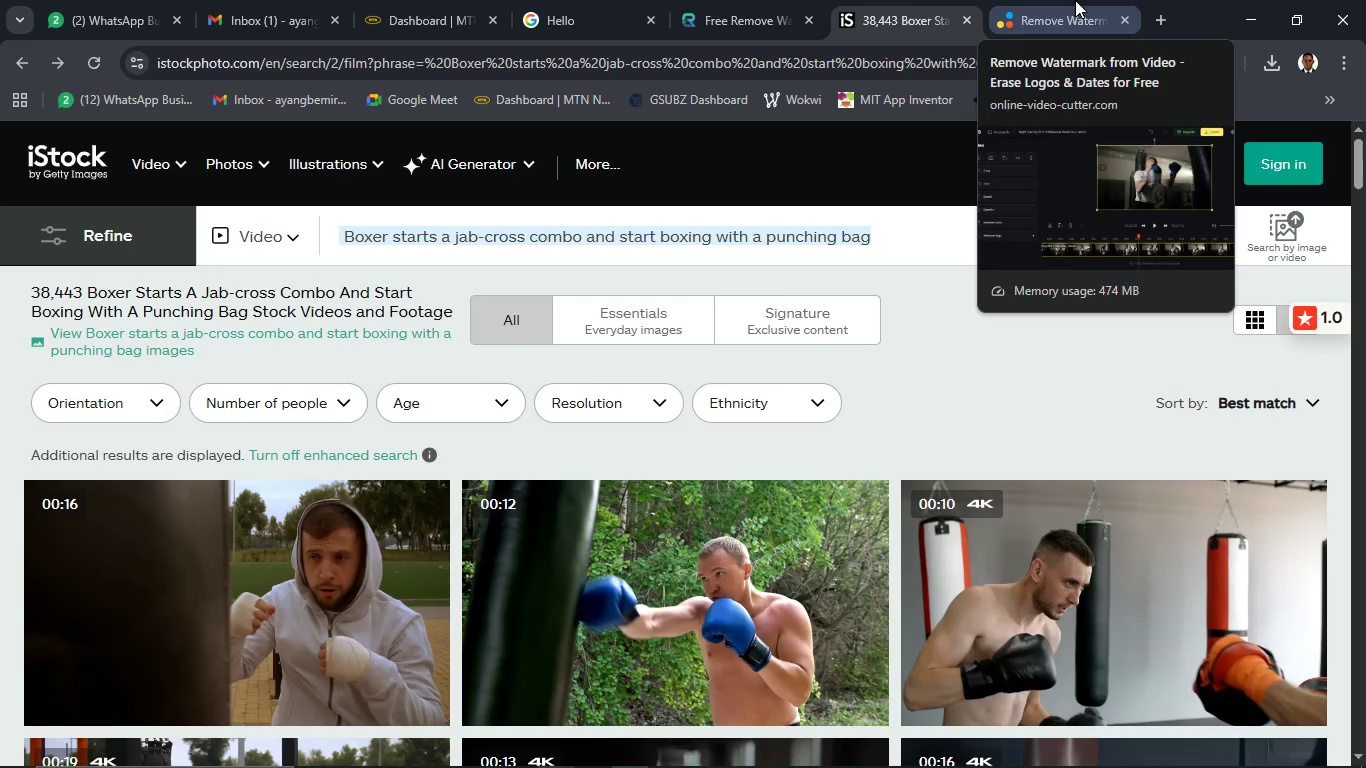 
wait(8.94)
 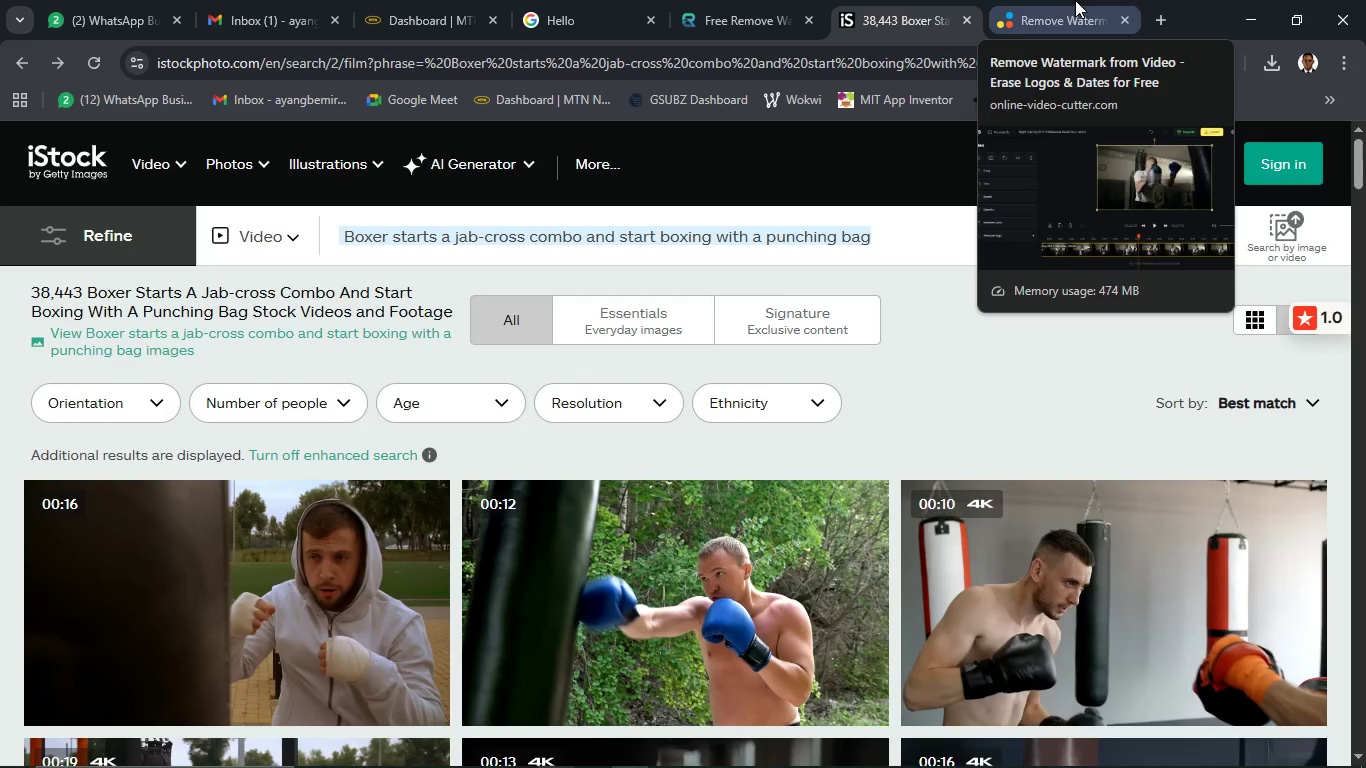 
left_click([1077, 11])
 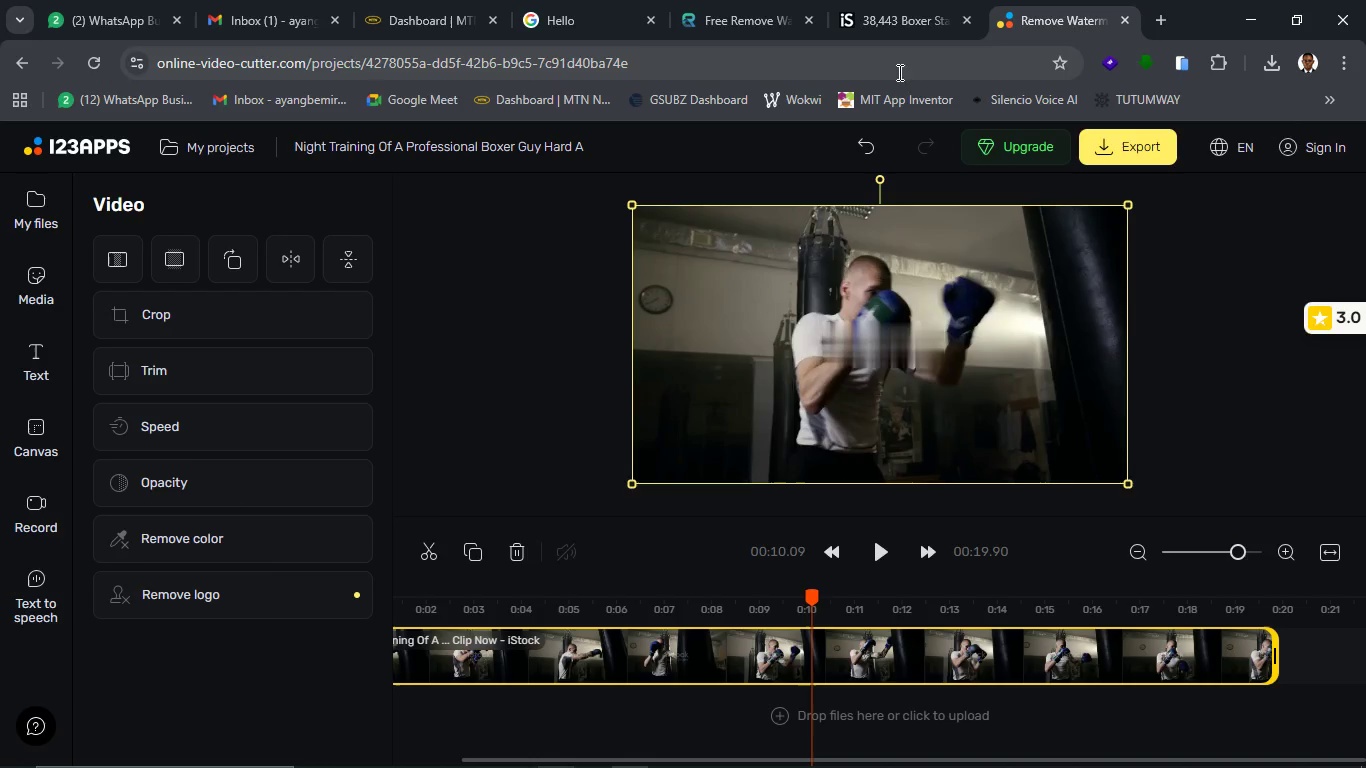 
wait(6.74)
 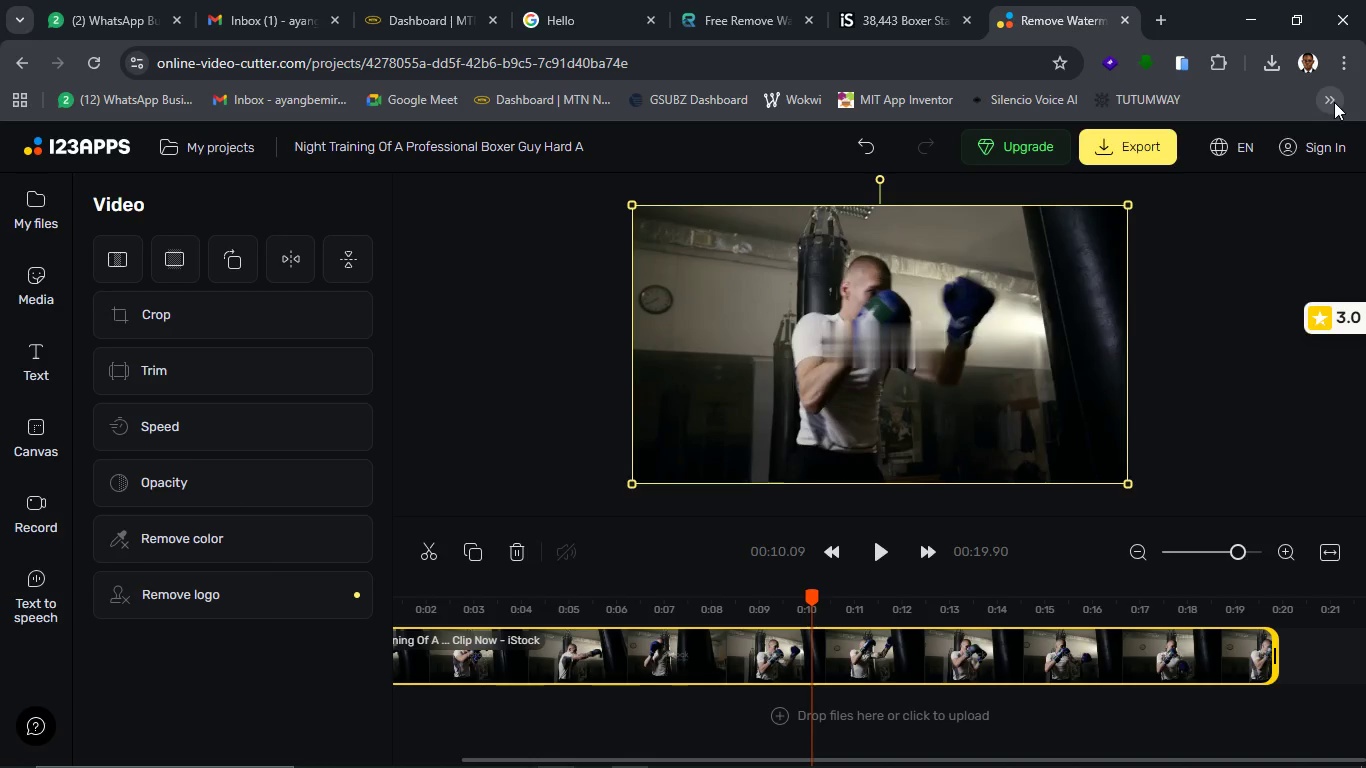 
left_click([1143, 150])
 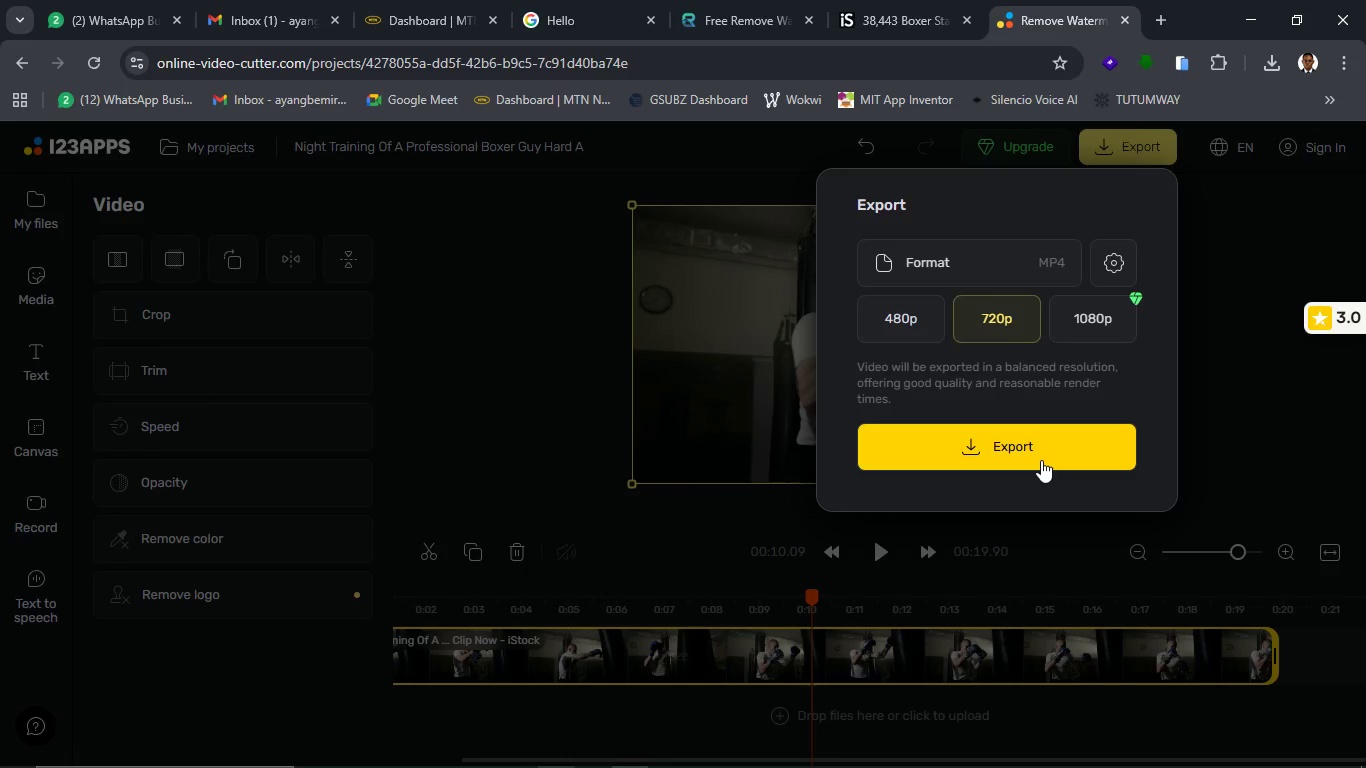 
left_click([1041, 460])
 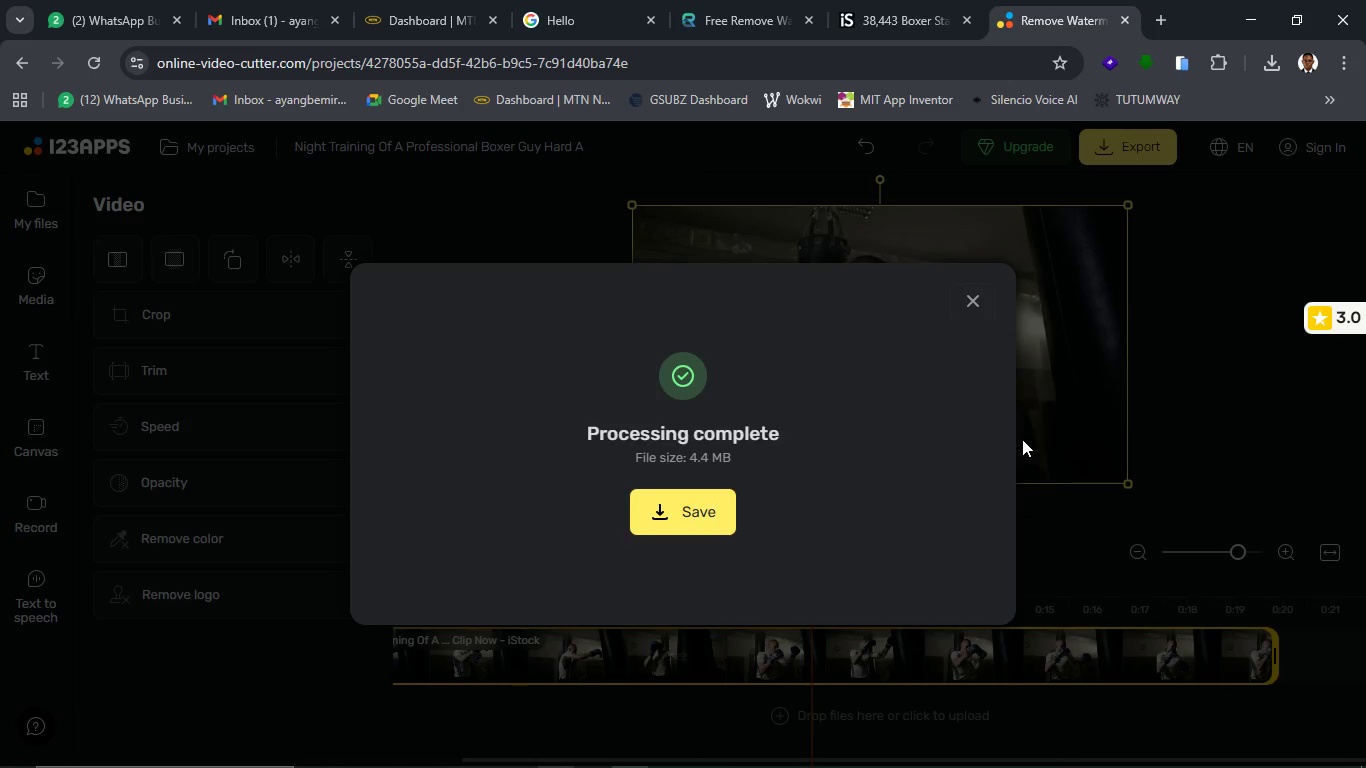 
wait(26.5)
 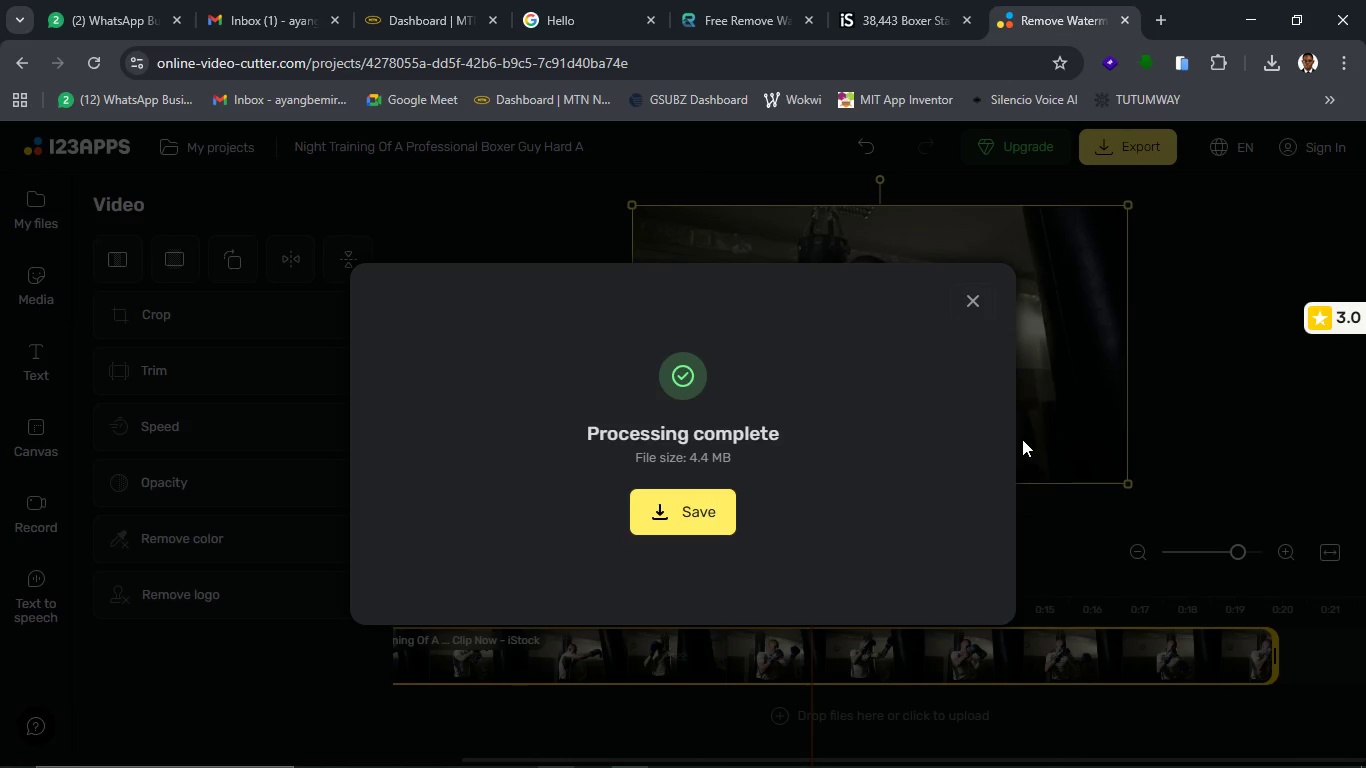 
left_click([690, 524])
 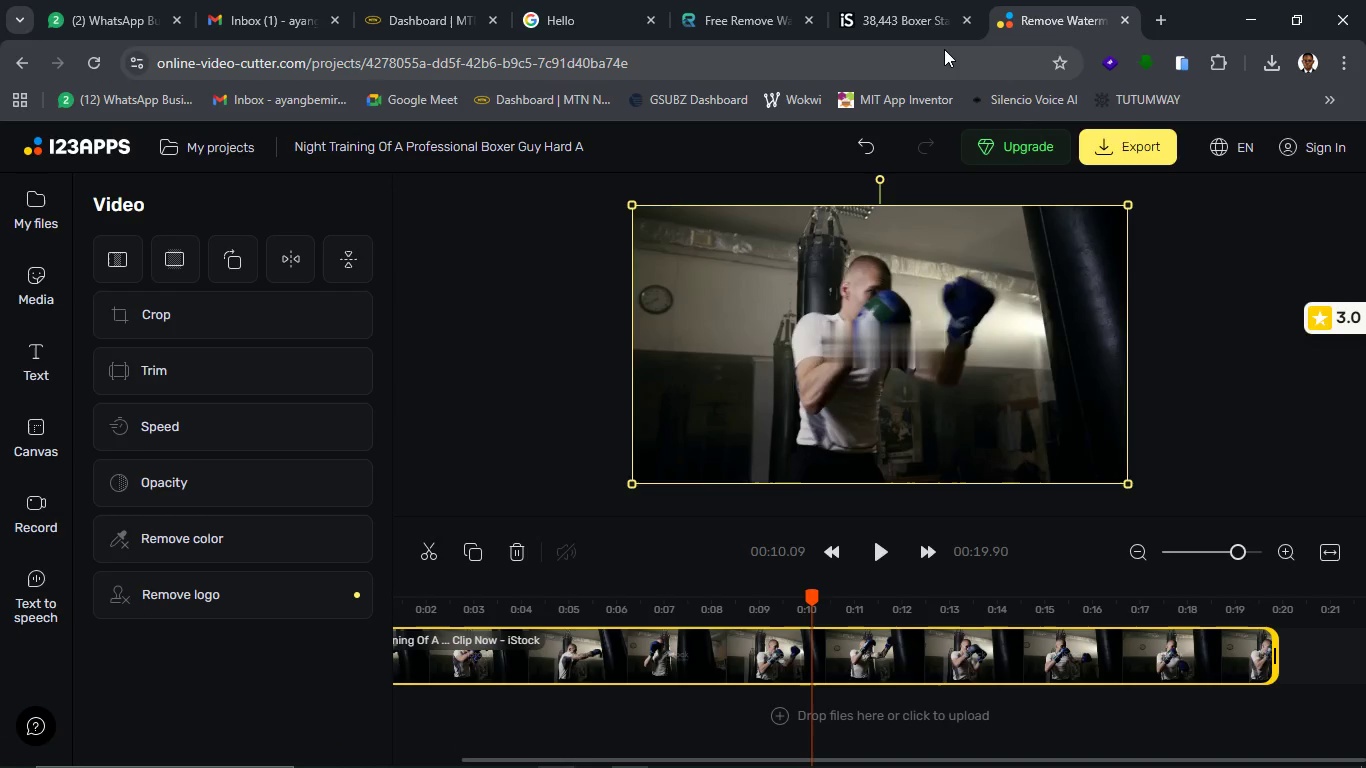 
left_click([944, 49])
 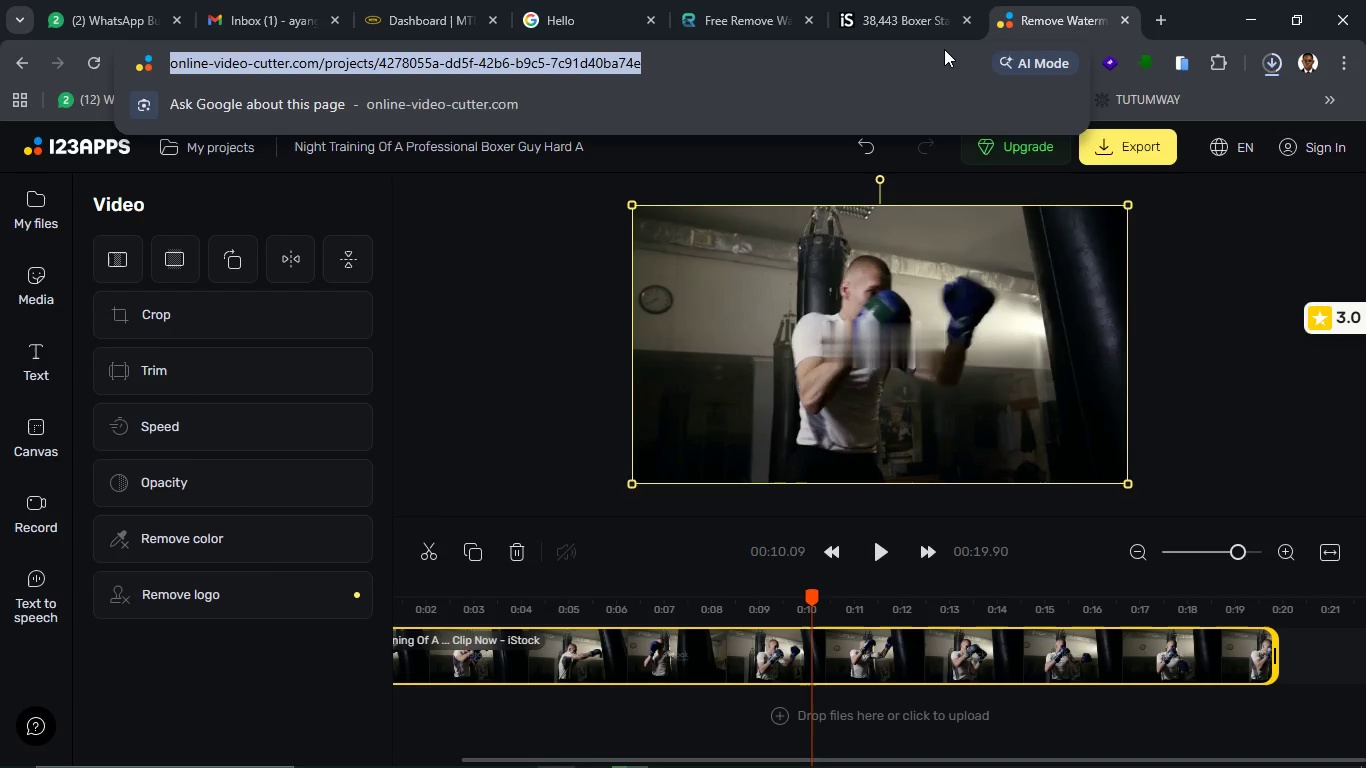 
wait(36.53)
 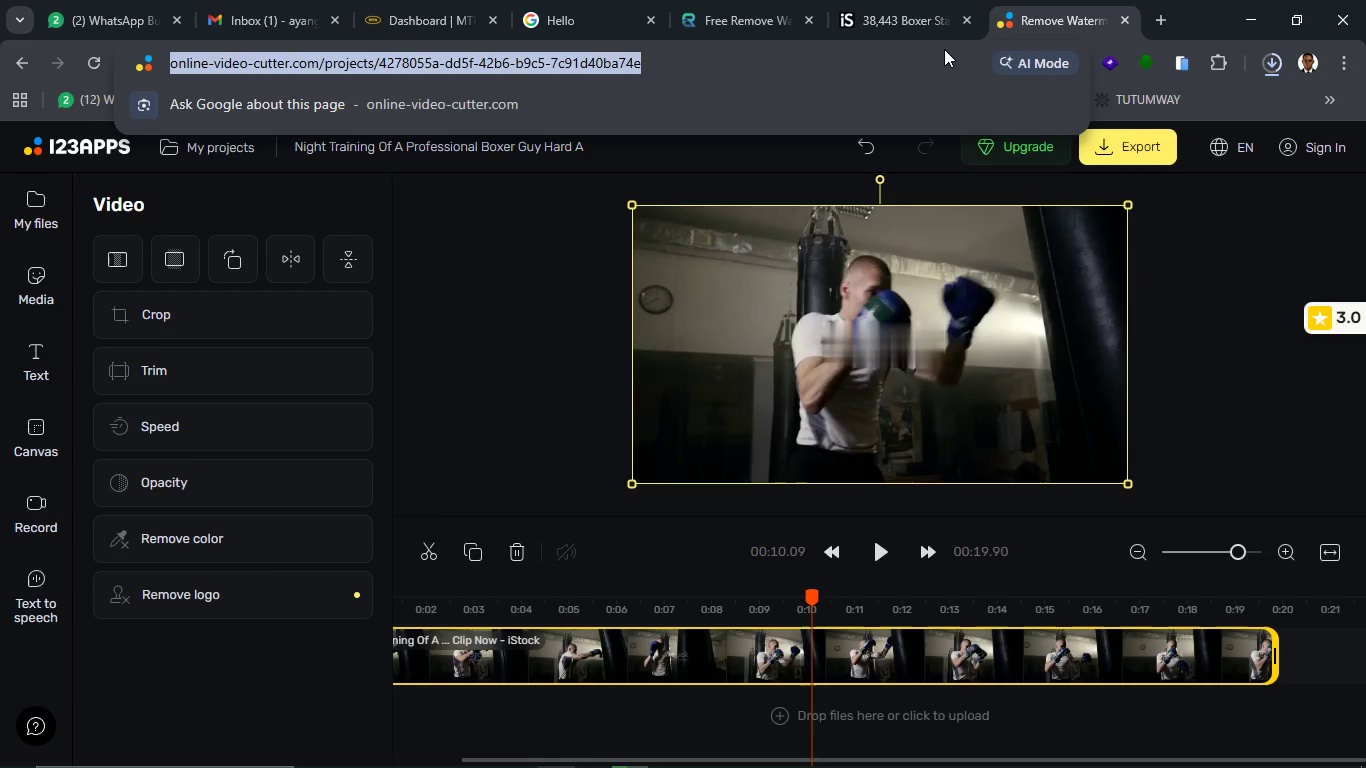 
left_click([513, 758])